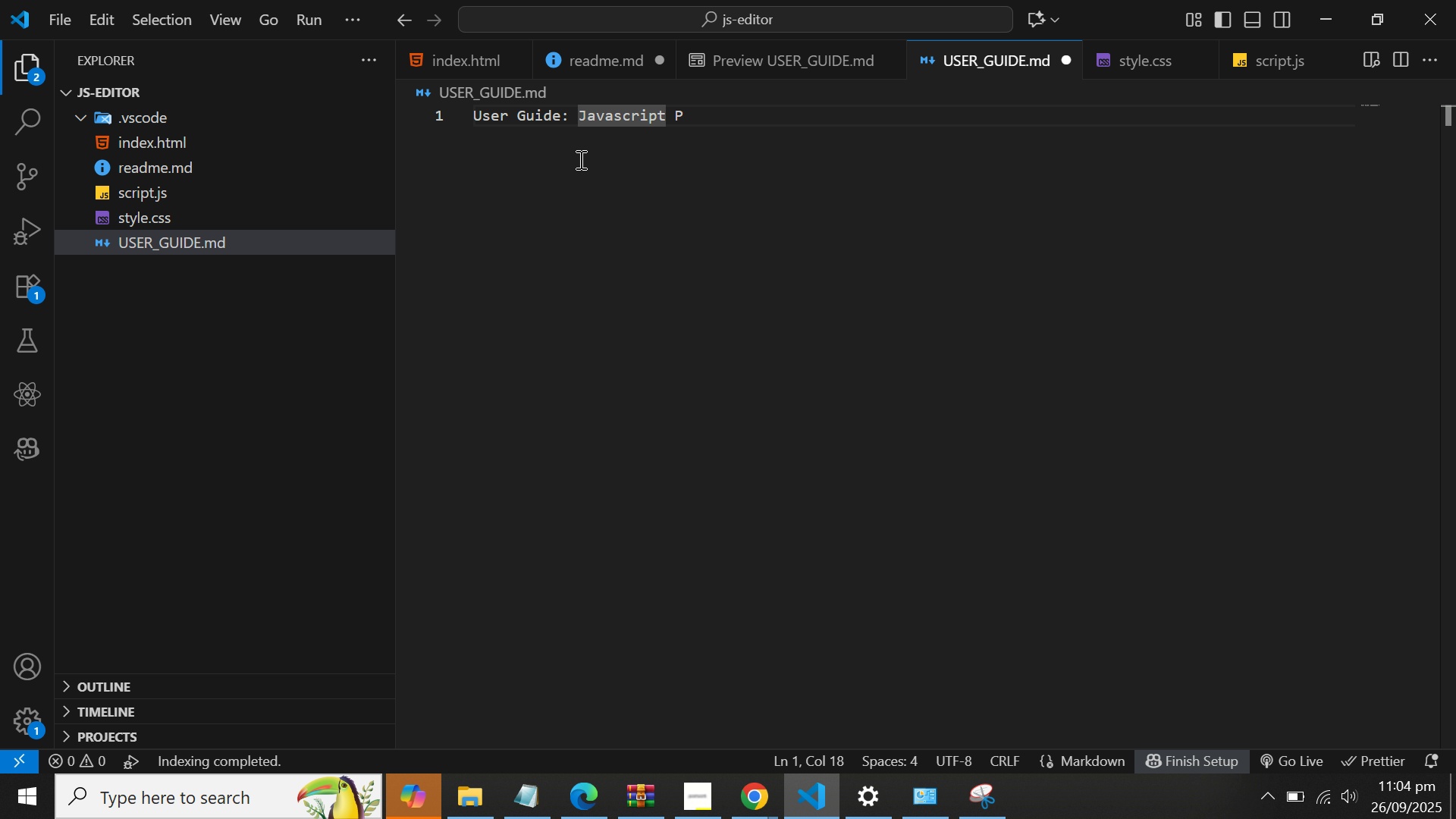 
key(Backspace)
 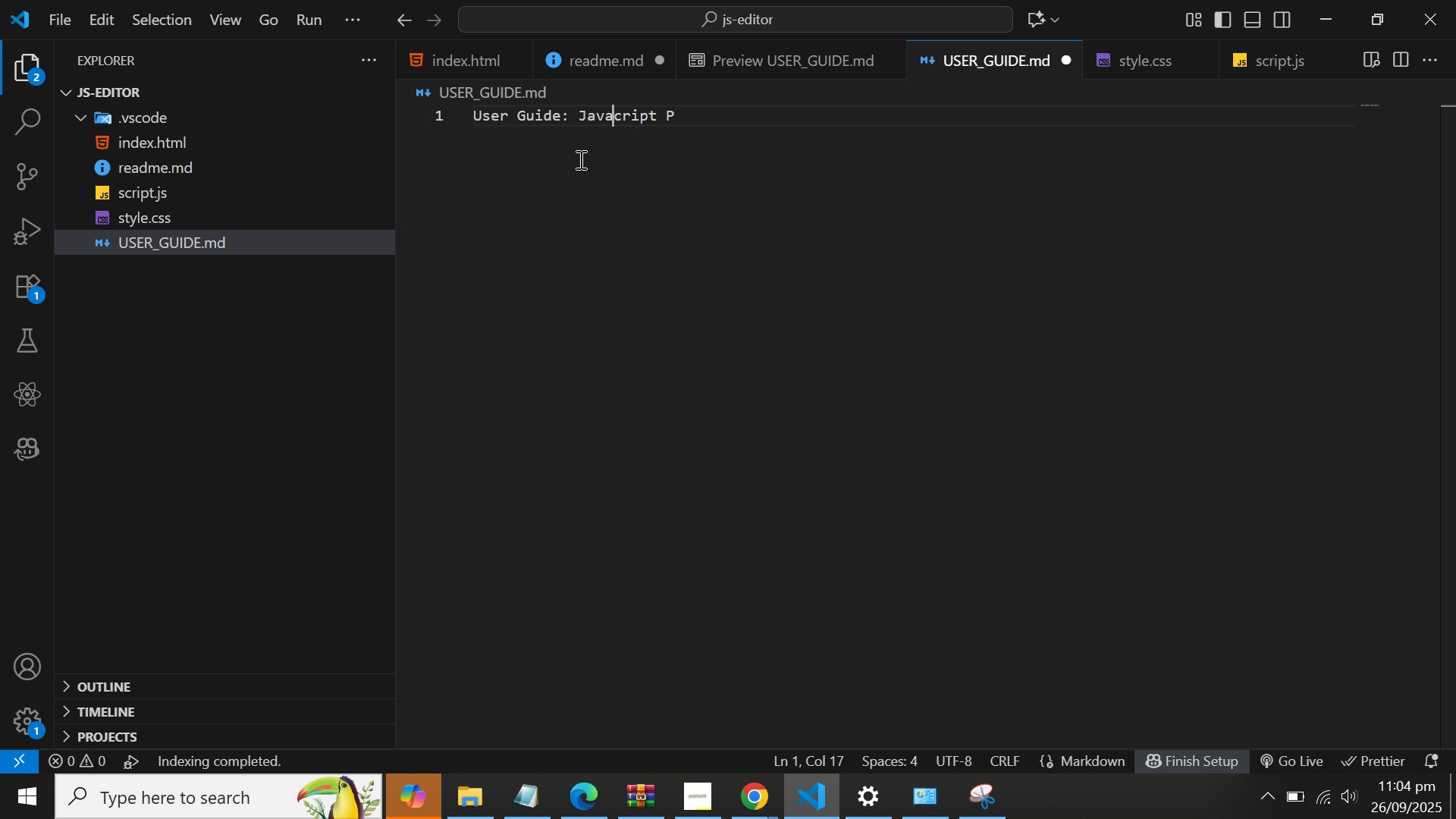 
key(Shift+S)
 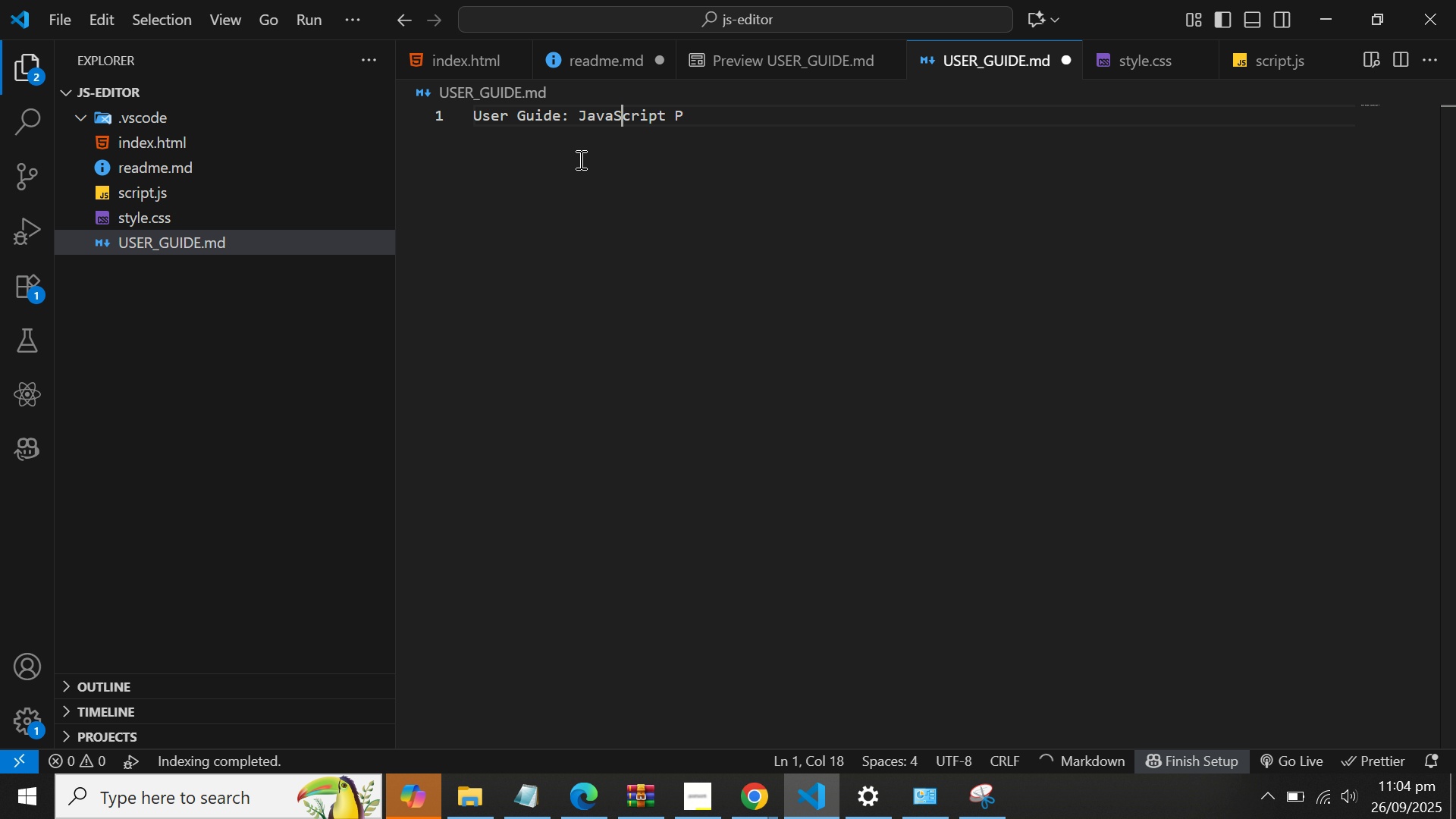 
key(Control+ArrowRight)
 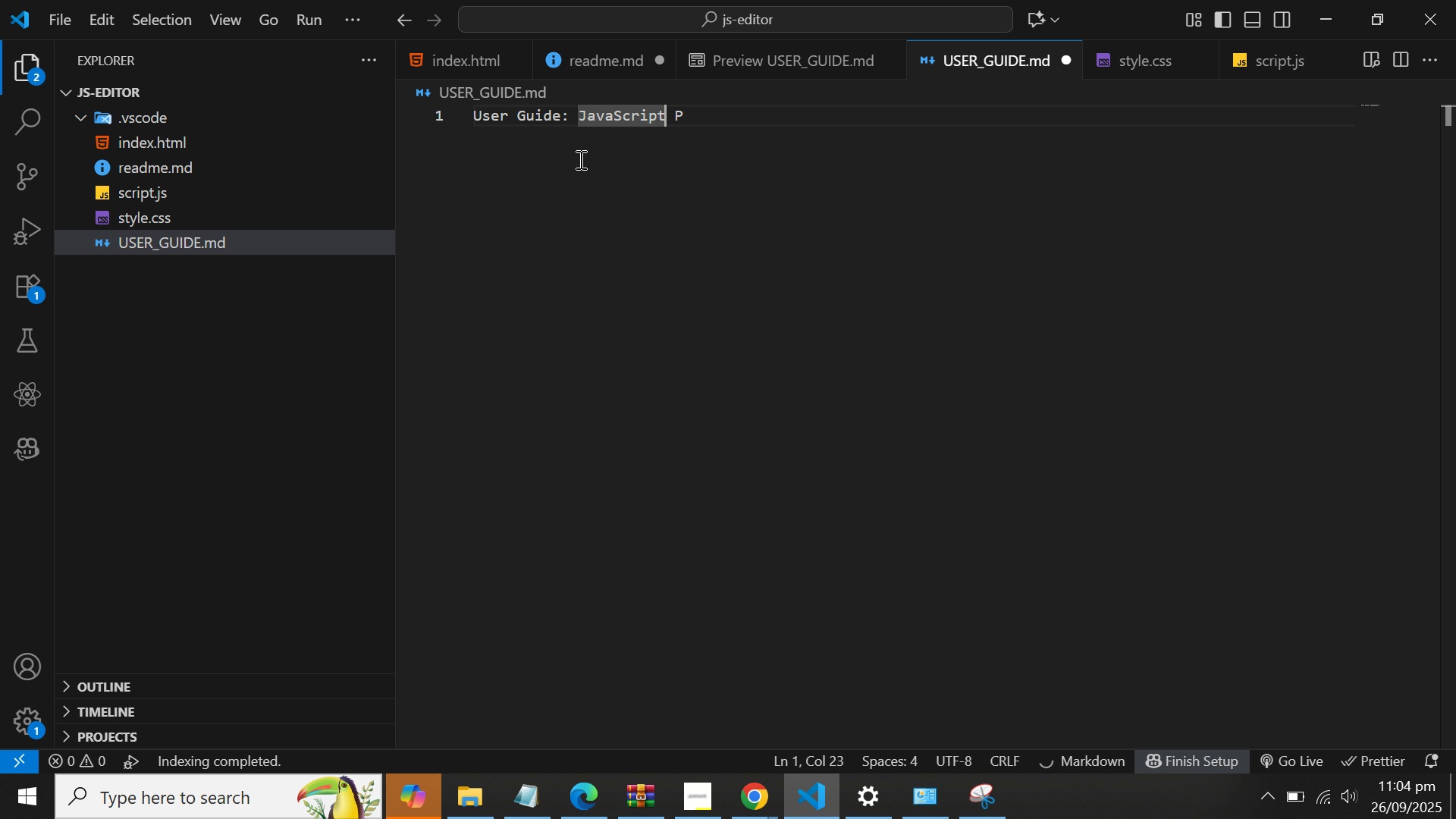 
key(Control+ArrowRight)
 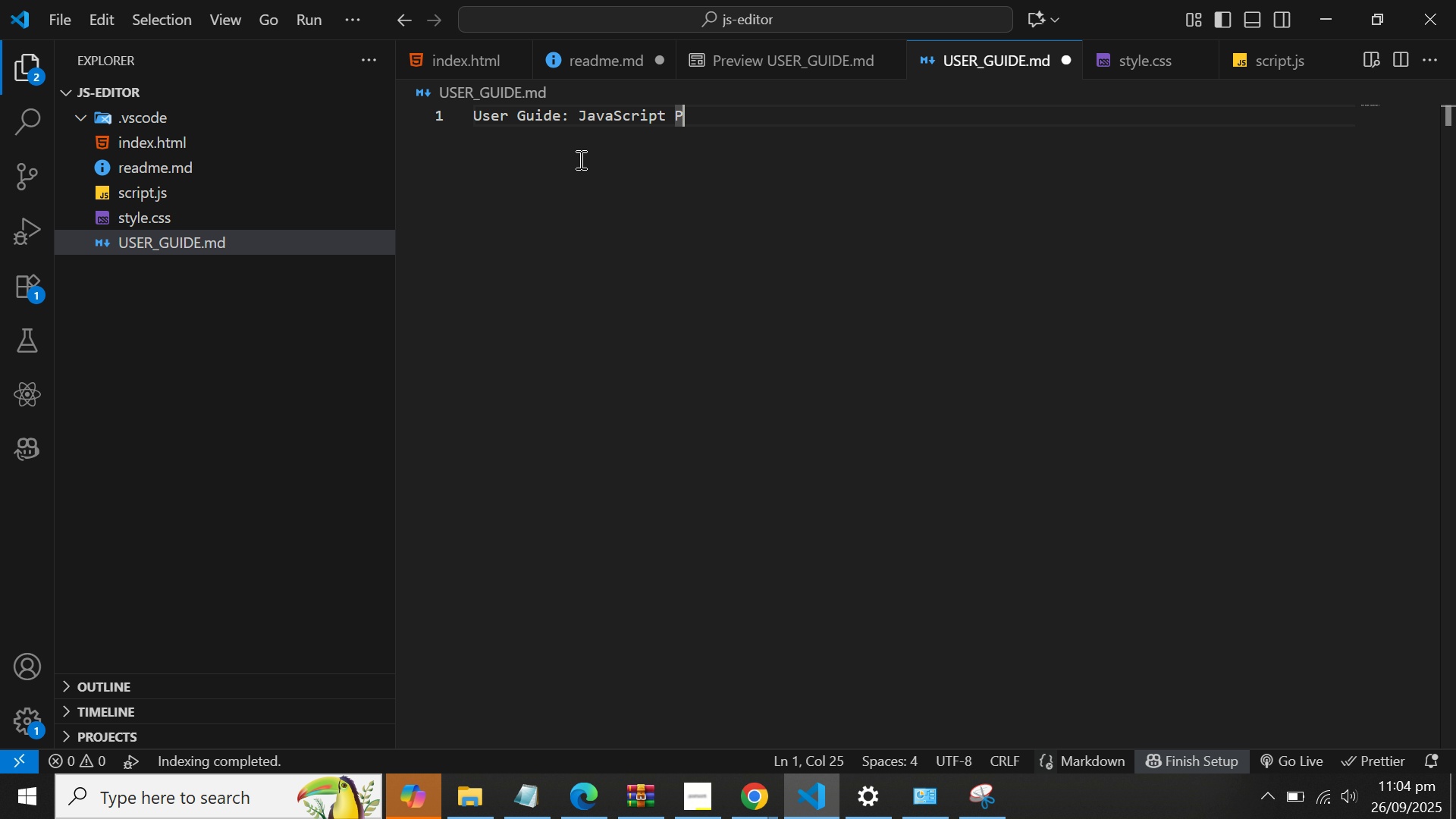 
key(Control+ArrowRight)
 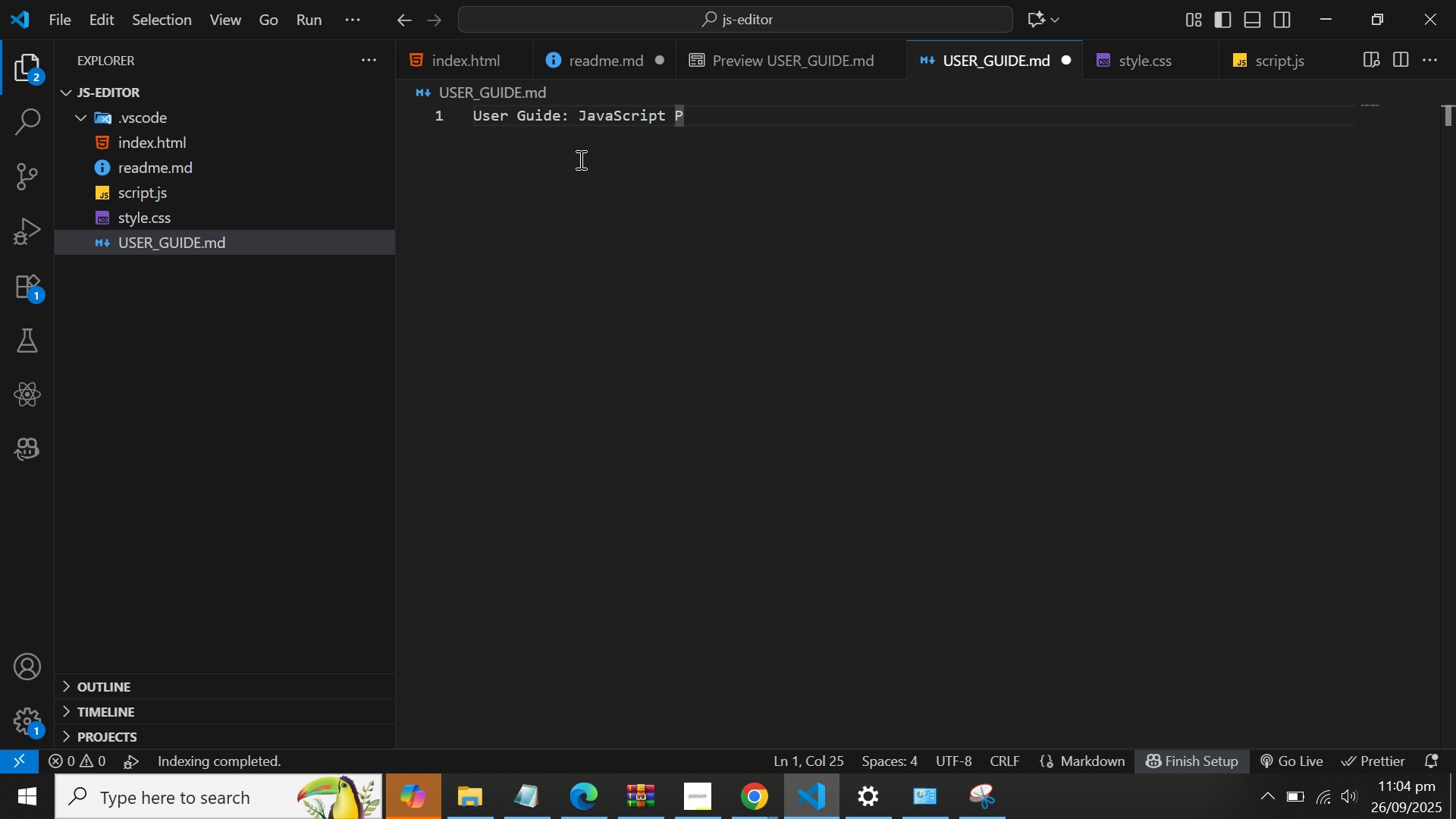 
type(layground)
 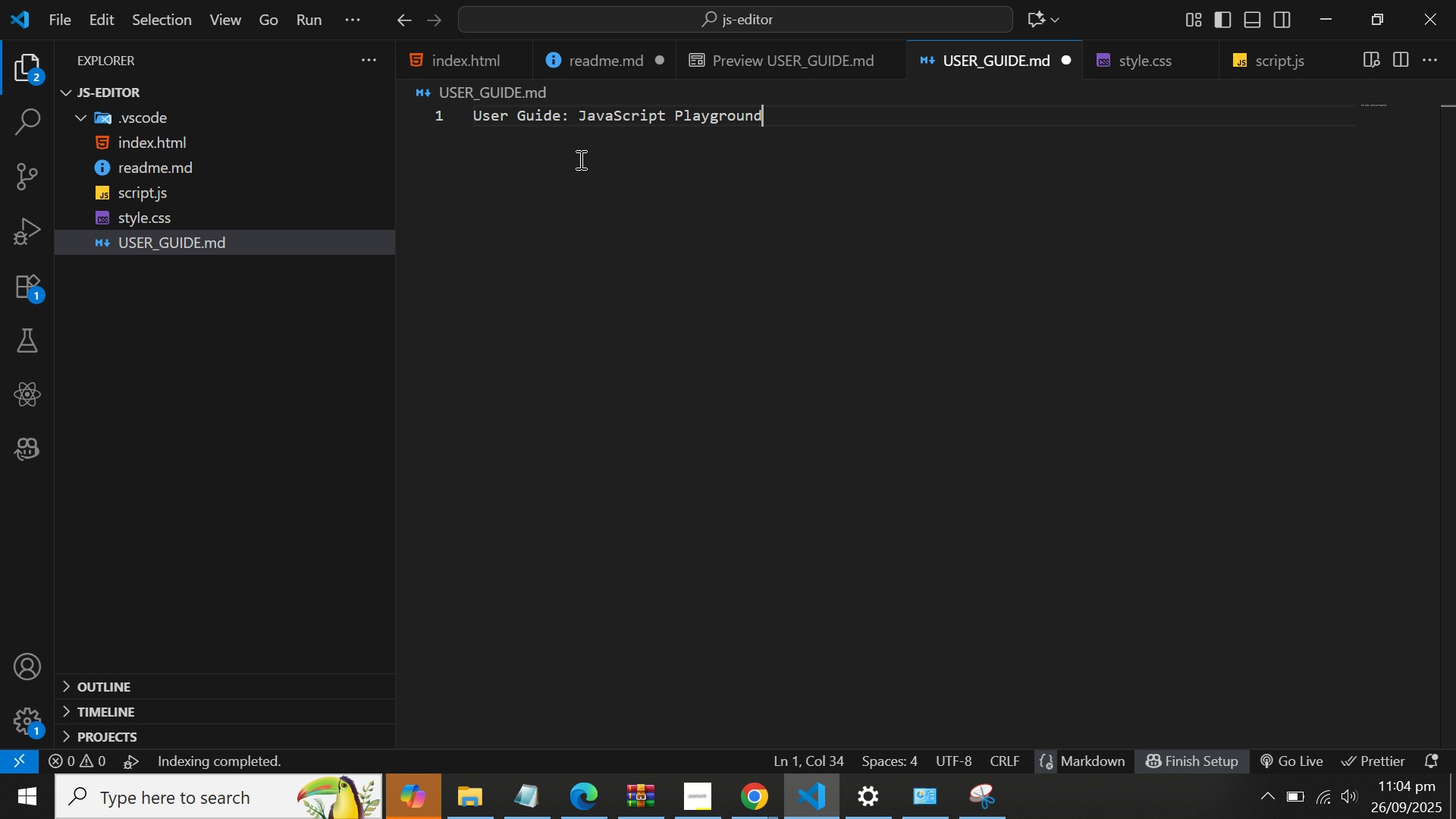 
key(Enter)
 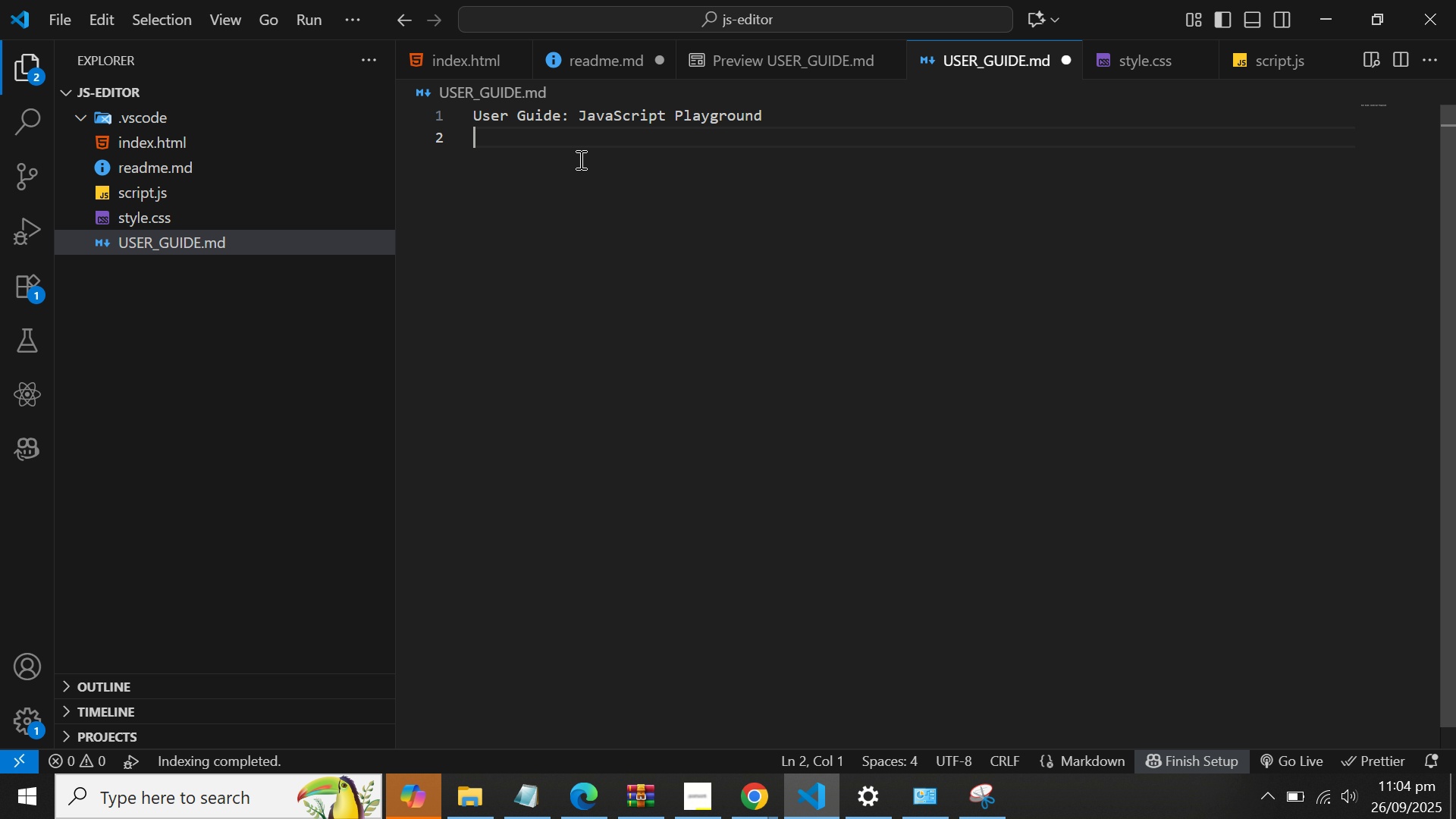 
key(Enter)
 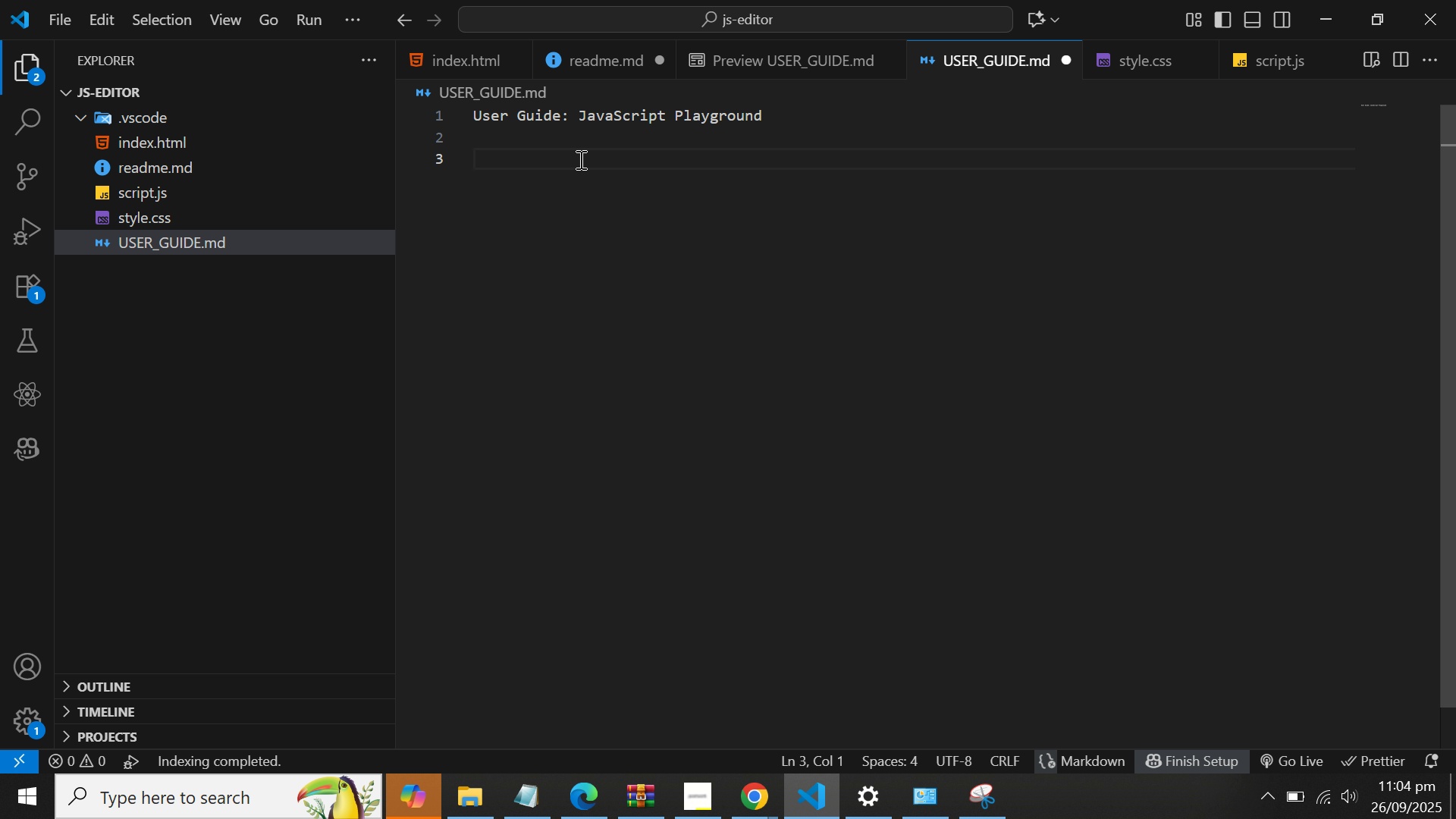 
type(Welciome)
key(Backspace)
key(Backspace)
key(Backspace)
key(Backspace)
type(ome to the java)
key(Backspace)
key(Backspace)
key(Backspace)
key(Backspace)
type(JavaScript Playground!@)
key(Backspace)
type( This tool is designed to help you practice and learn JavaScript uin )
key(Backspace)
key(Backspace)
key(Backspace)
key(Backspace)
type(in a soim)
key(Backspace)
key(Backspace)
key(Backspace)
type(imple )
key(Backspace)
type(, interactuv)
key(Backspace)
key(Backspace)
type(ivre)
key(Backspace)
type( environment.)
 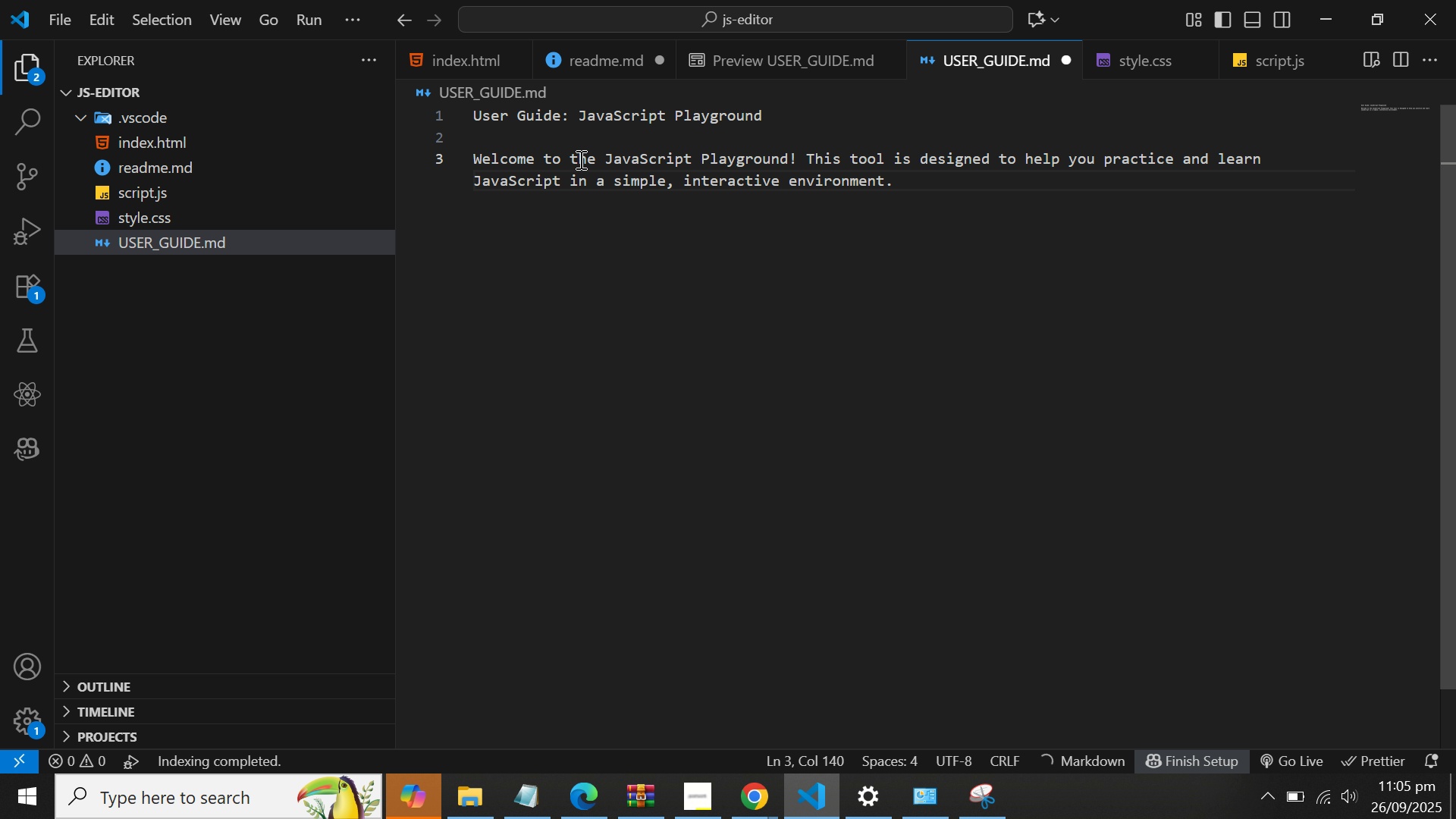 
key(Enter)
 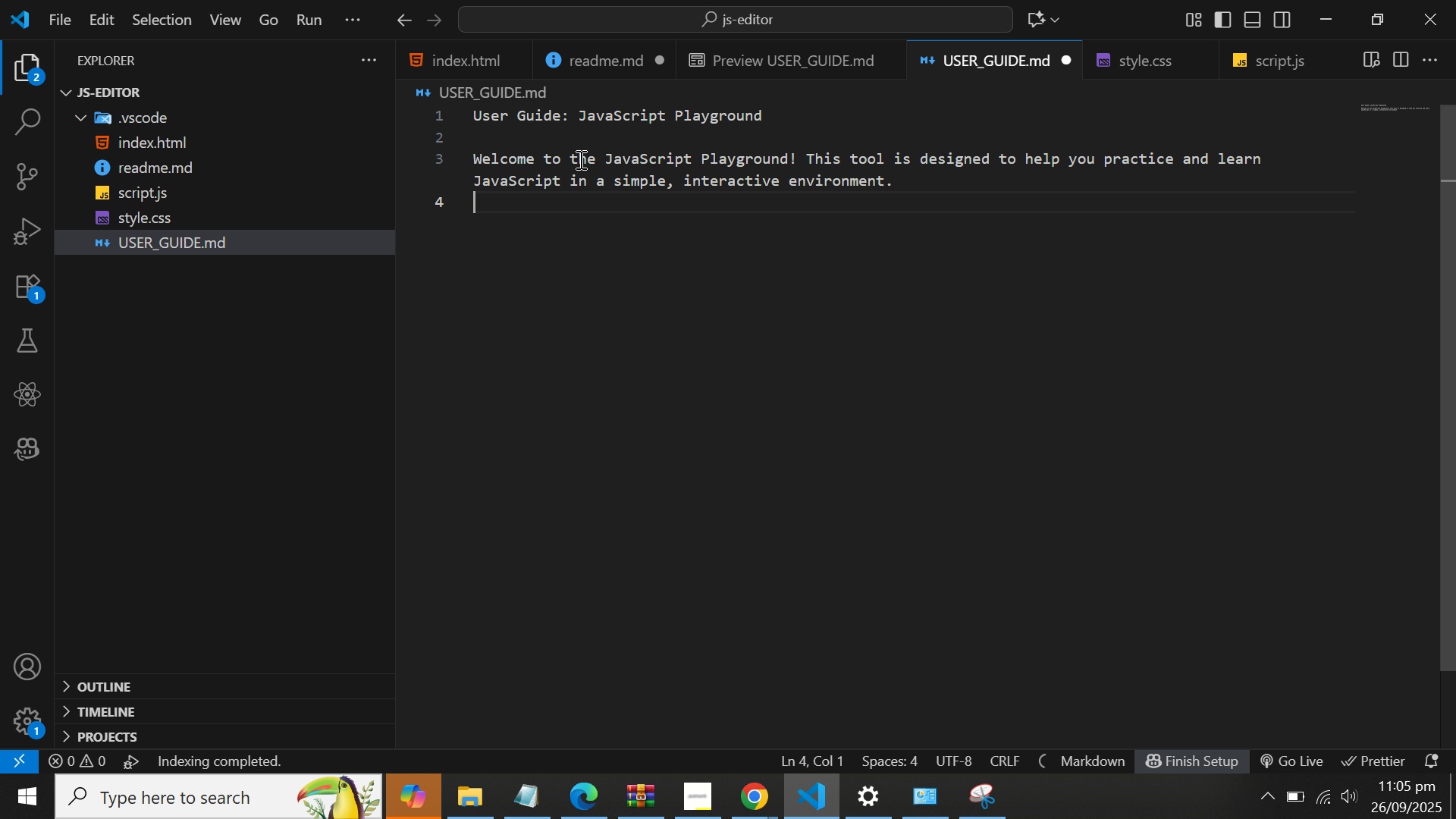 
key(Enter)
 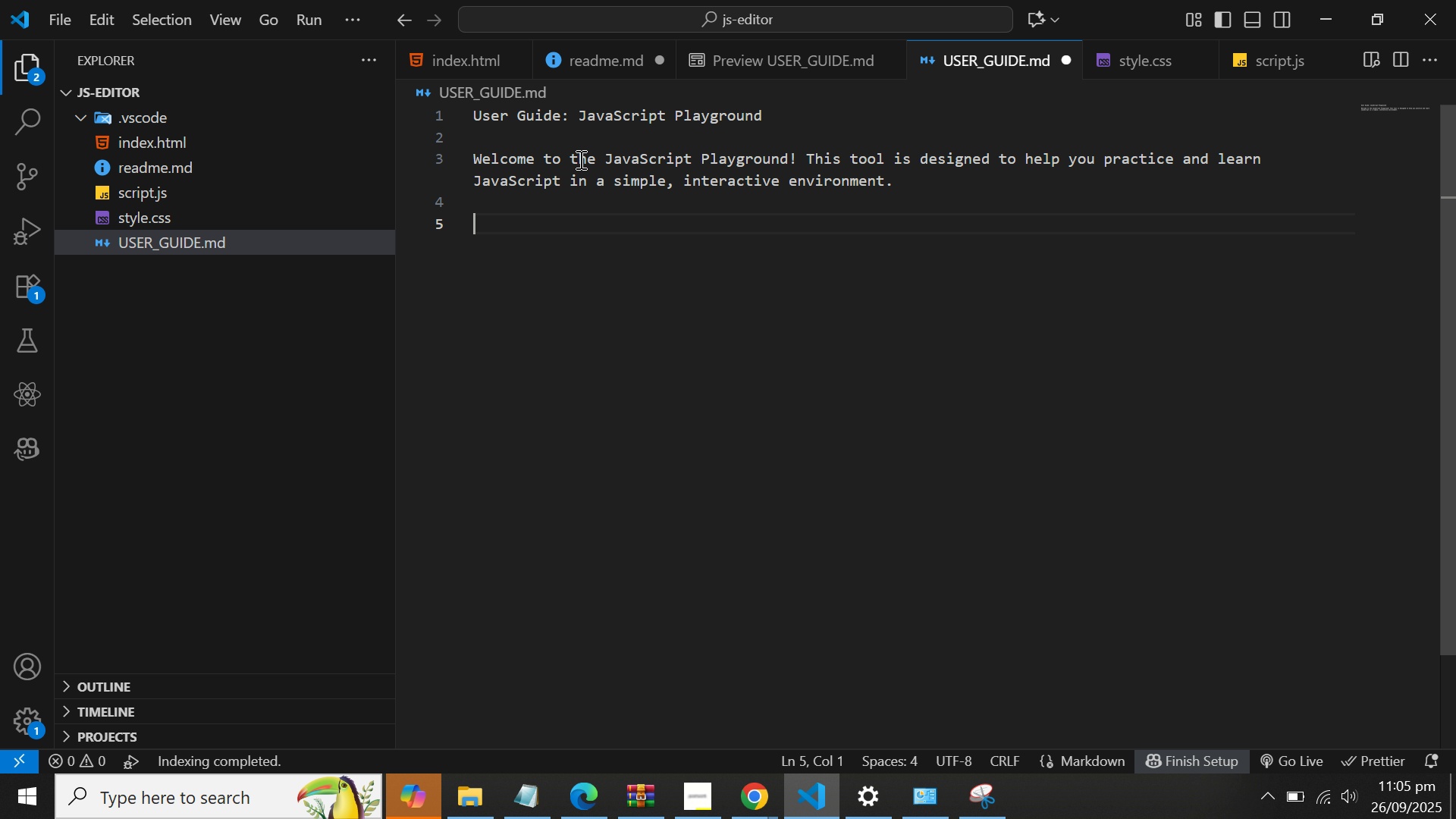 
type(Gettingf)
key(Backspace)
type( Started)
 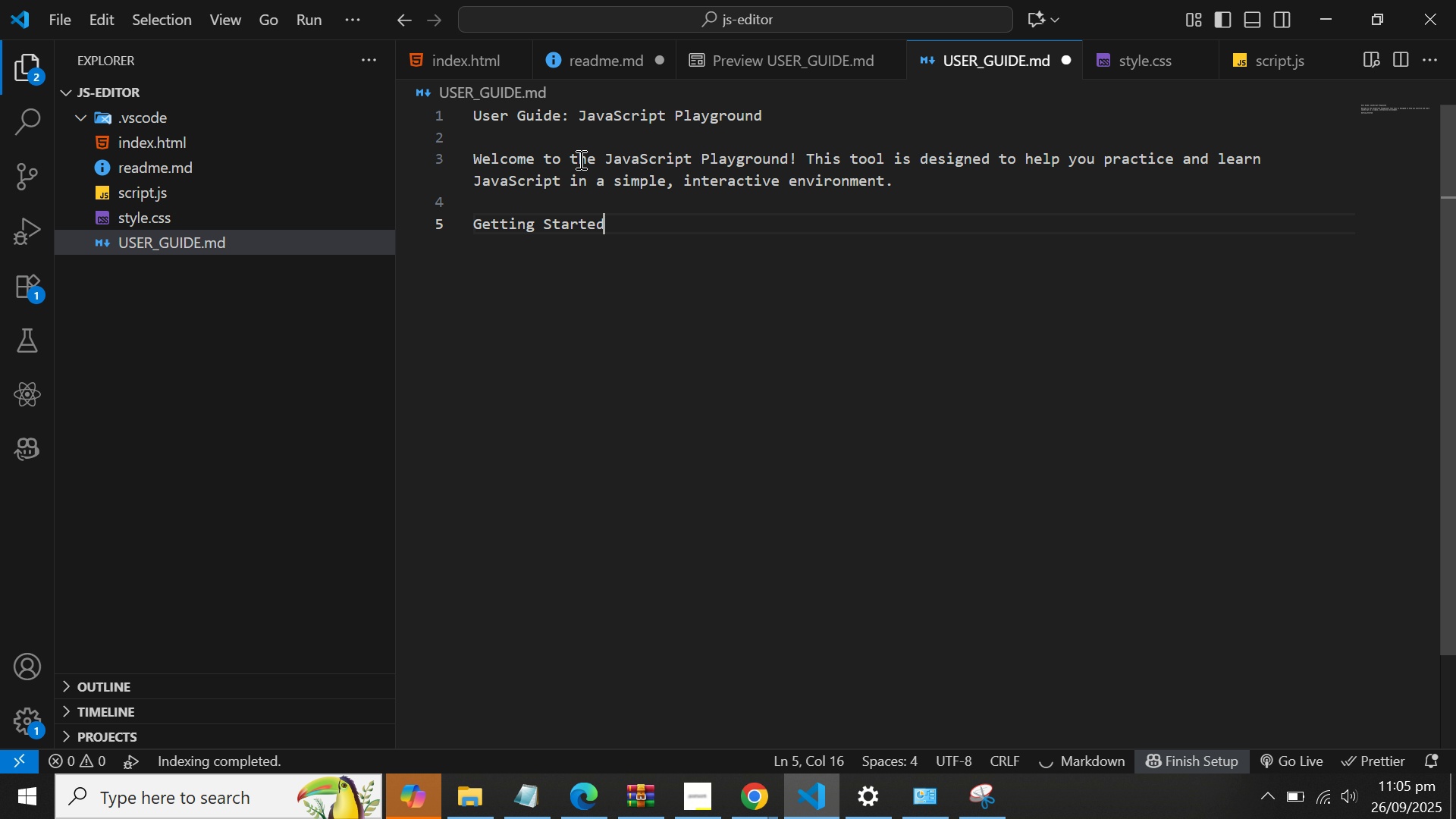 
hold_key(key=ShiftLeft, duration=0.73)
 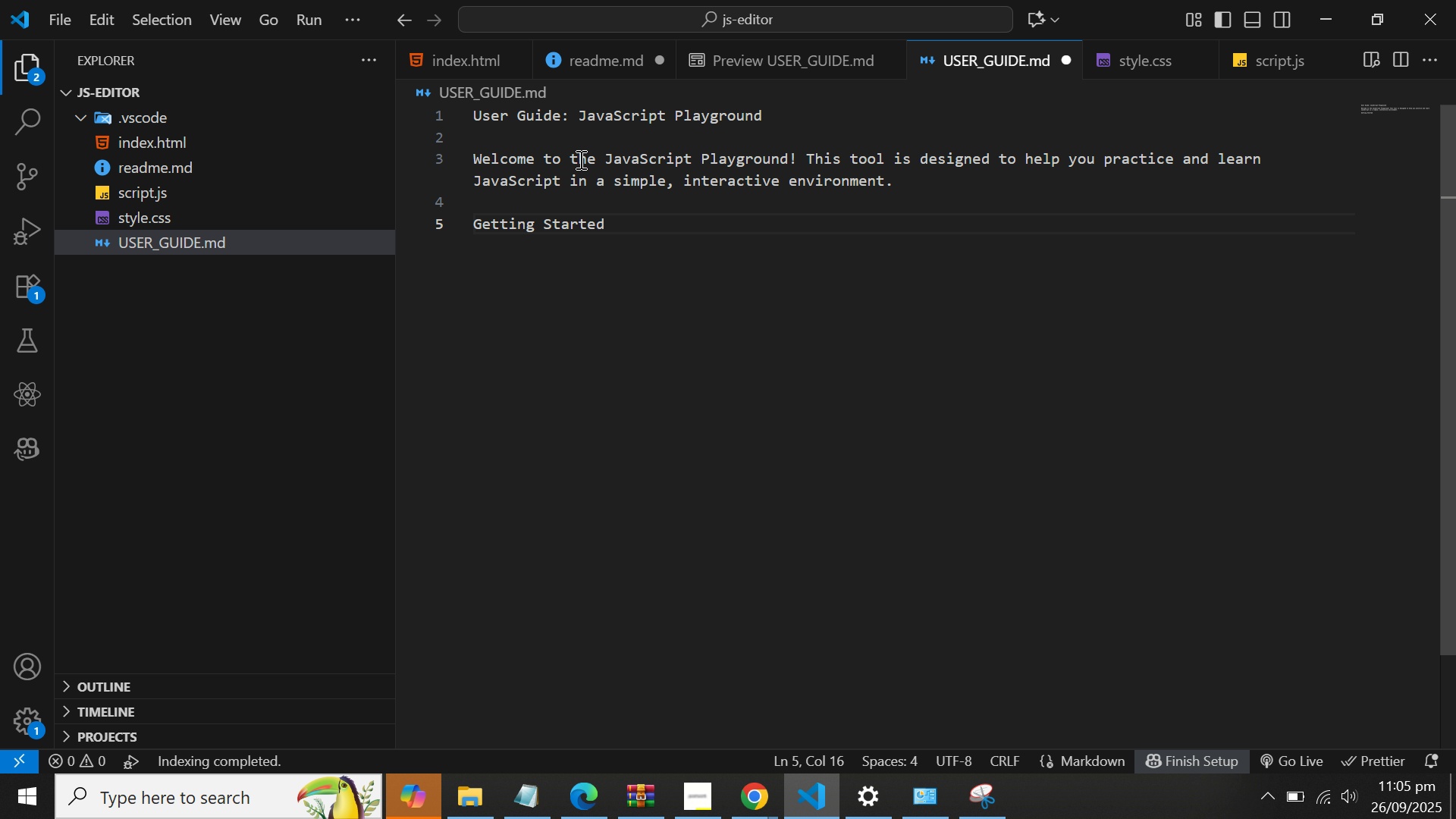 
key(Enter)
 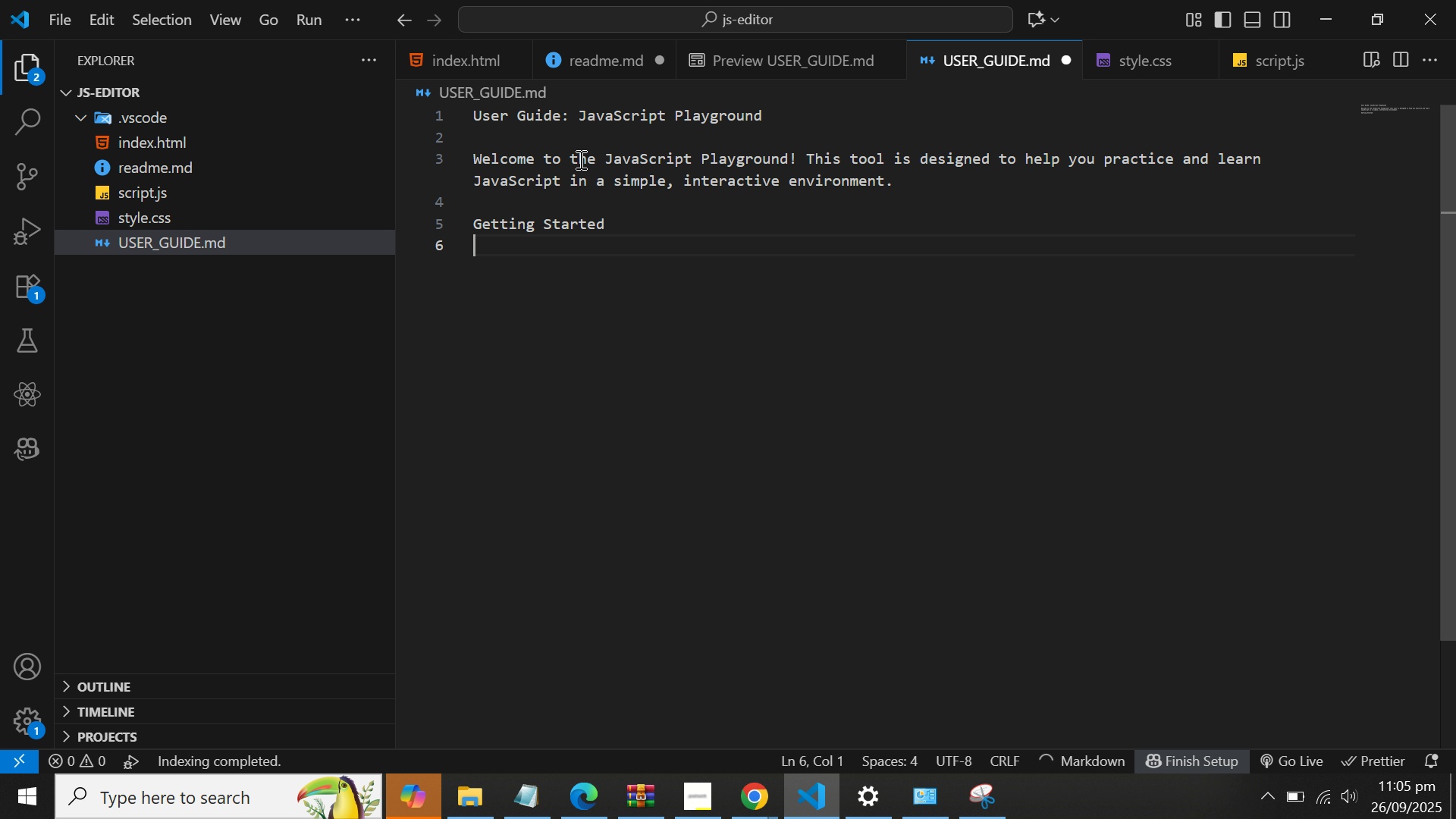 
key(Enter)
 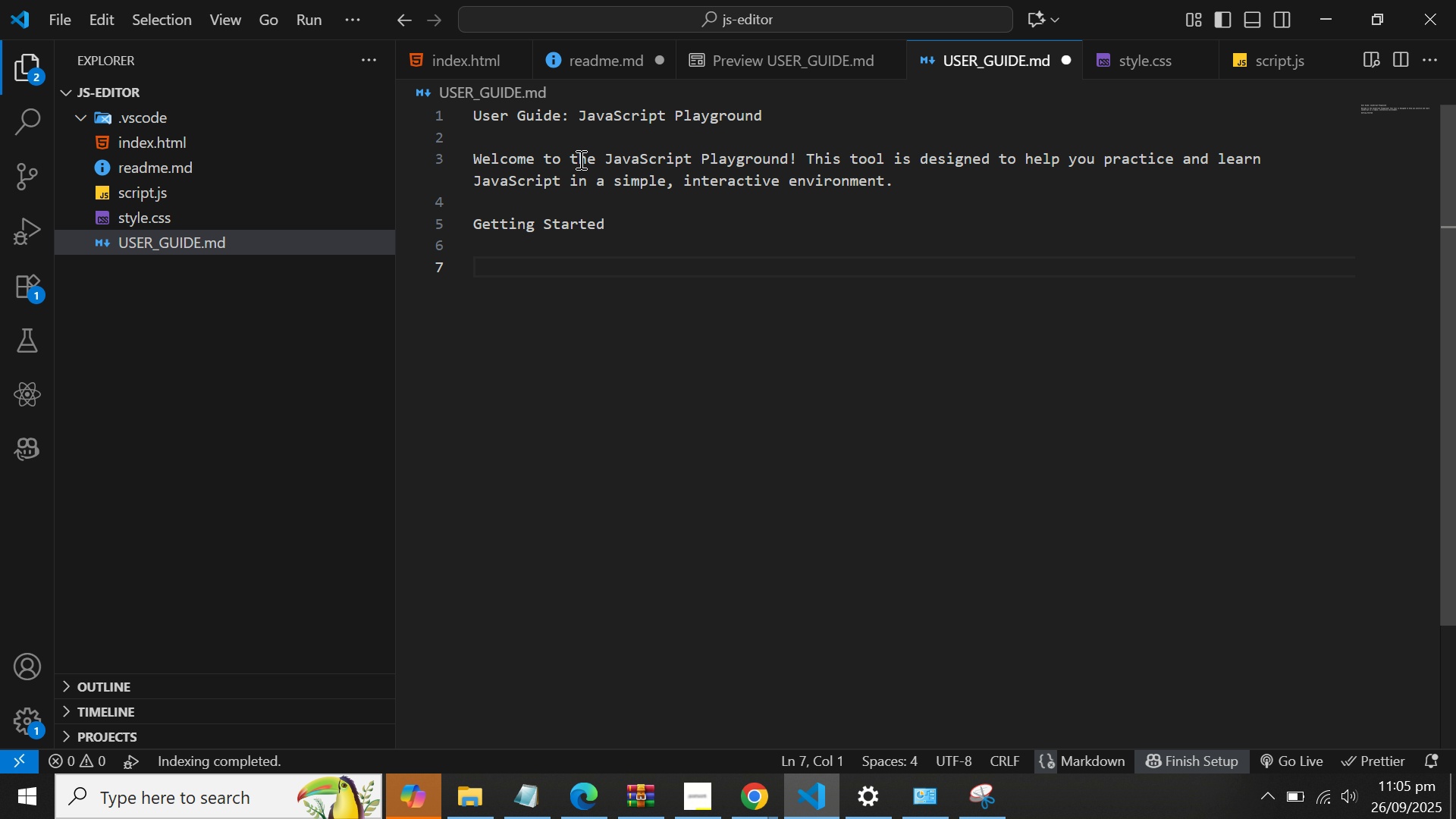 
type(1. Open the appp)
key(Backspace)
type(lication: Simple open the index.html)
 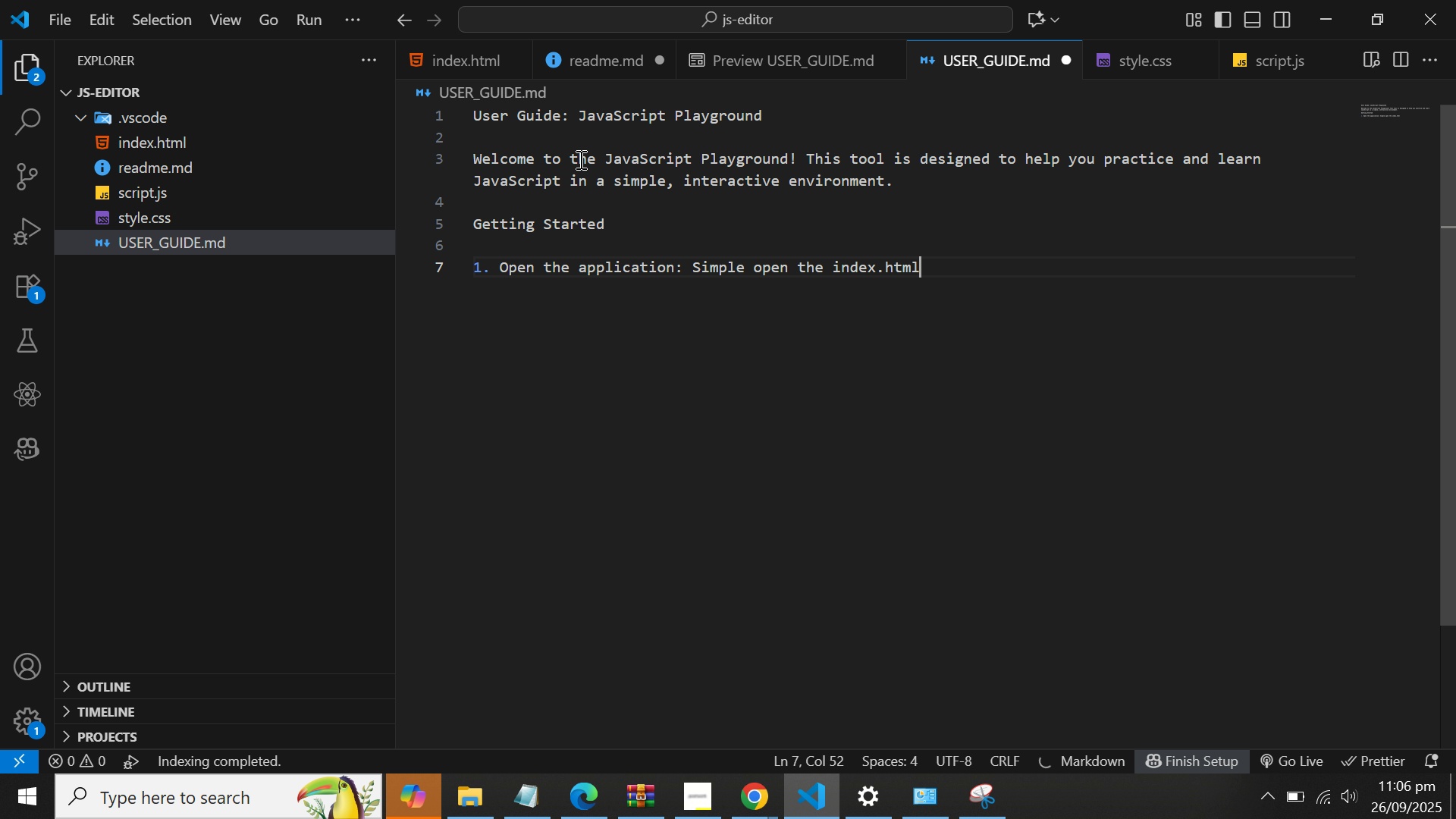 
left_click([135, 166])
 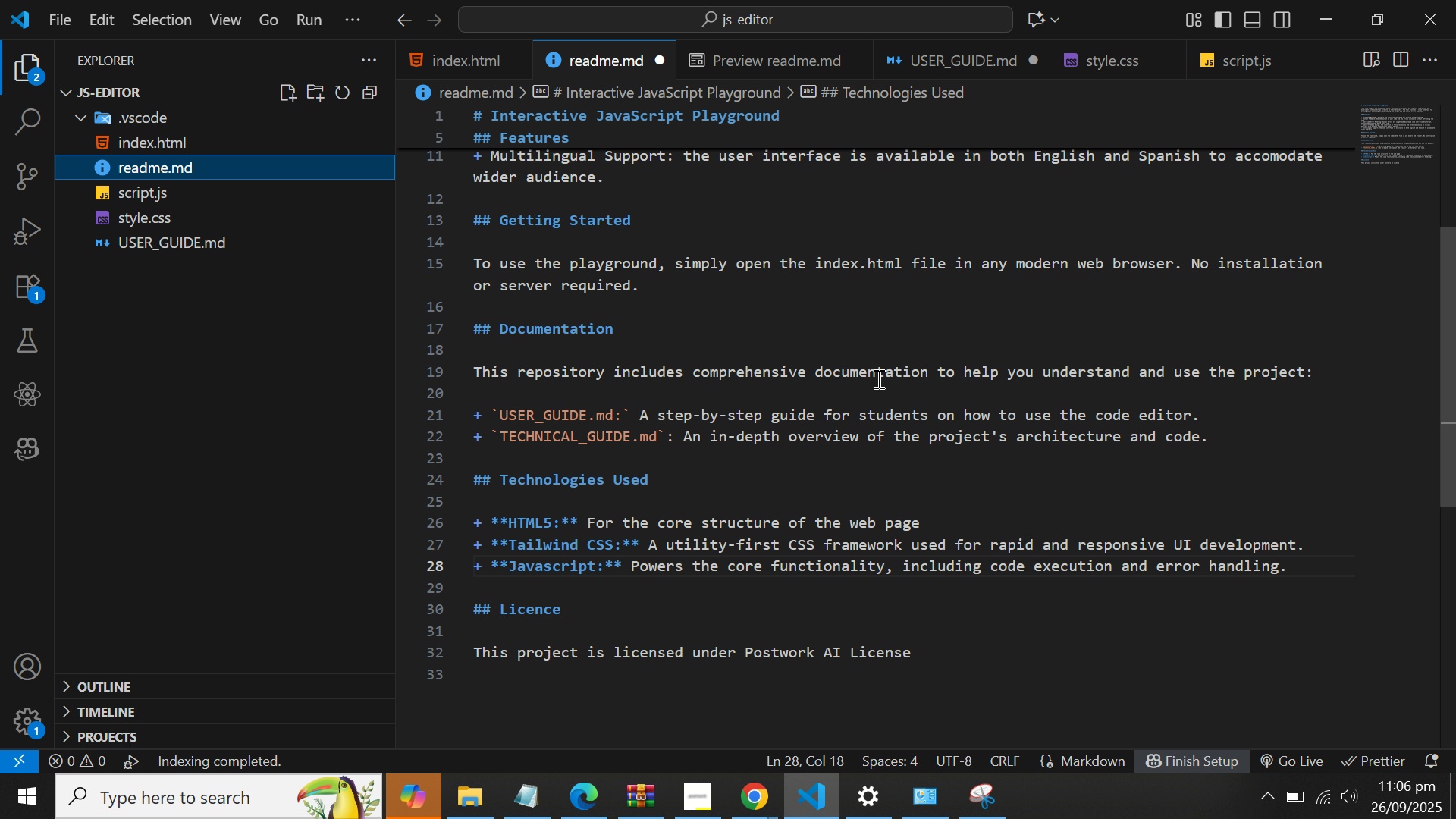 
scroll: coordinate [877, 378], scroll_direction: down, amount: 1.0
 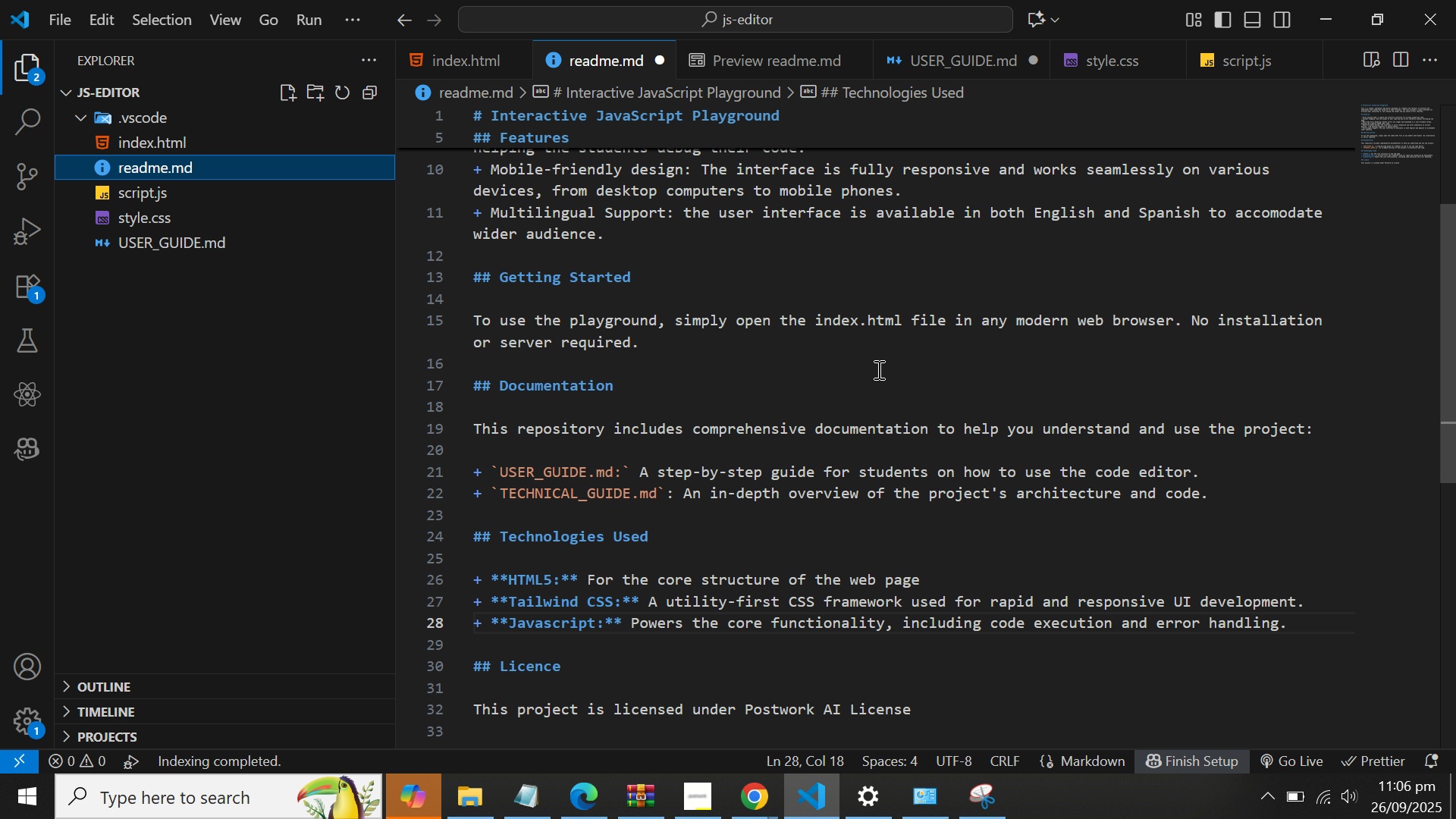 
scroll: coordinate [877, 369], scroll_direction: up, amount: 1.0
 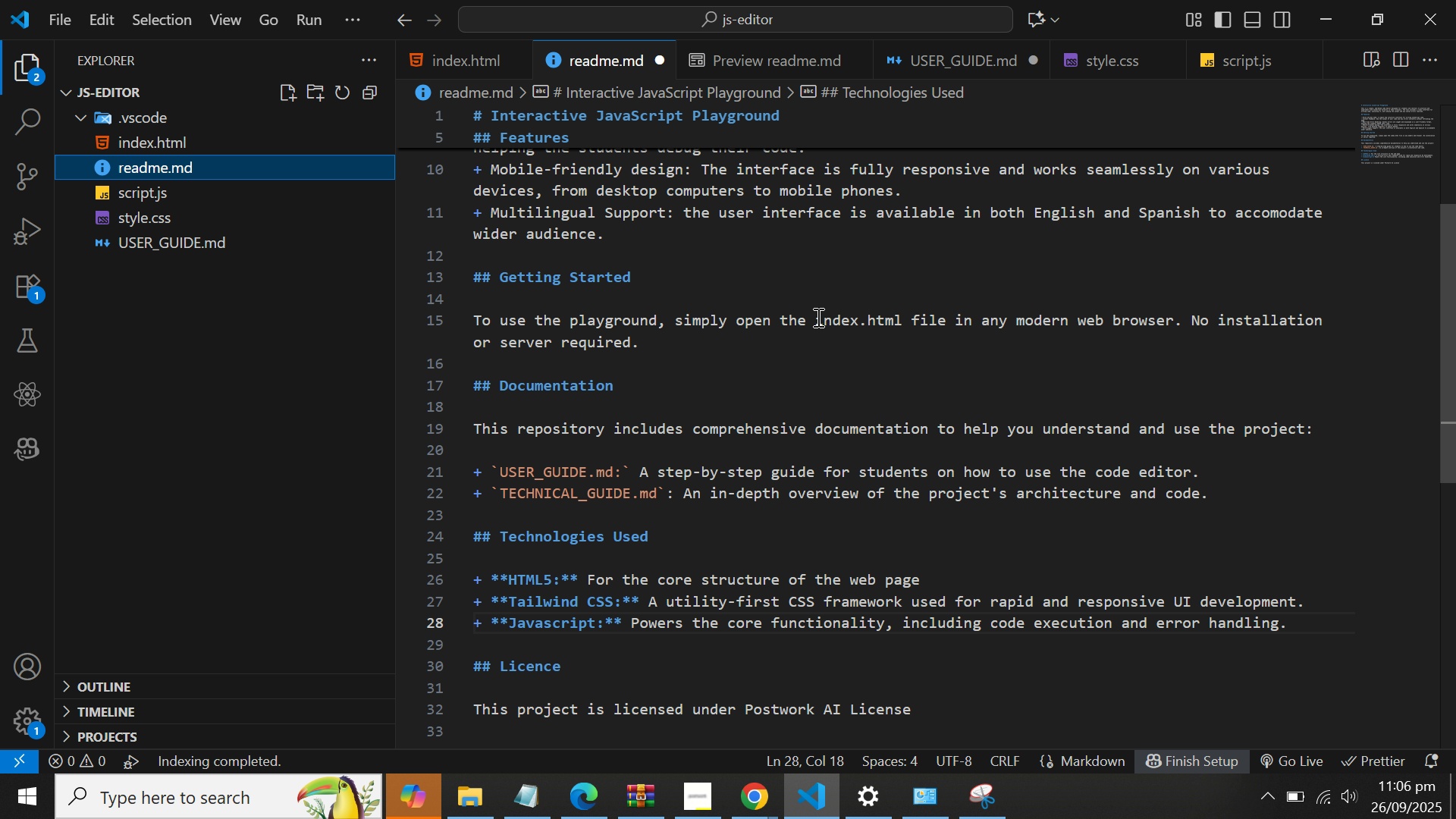 
left_click([817, 317])
 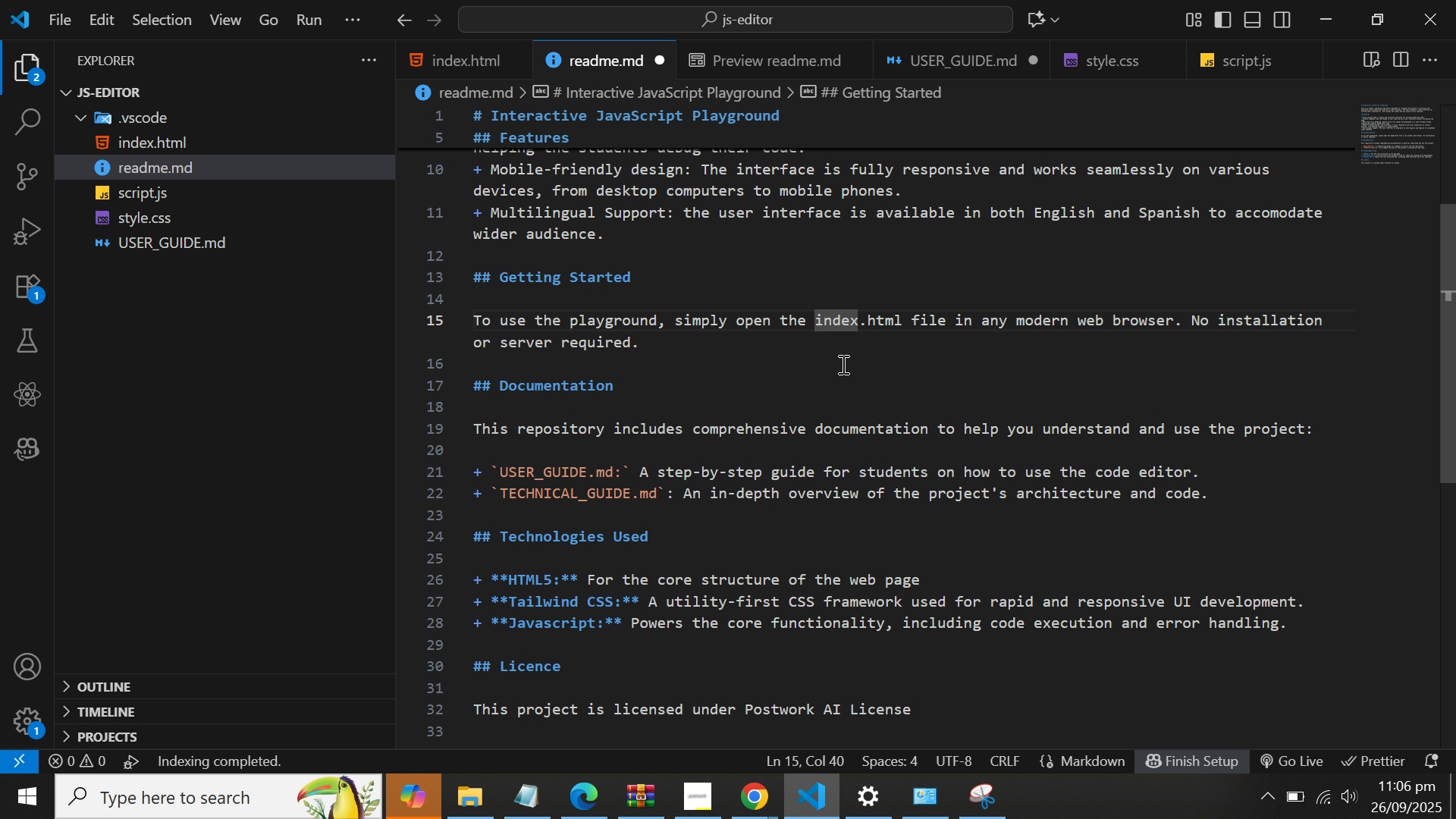 
wait(5.74)
 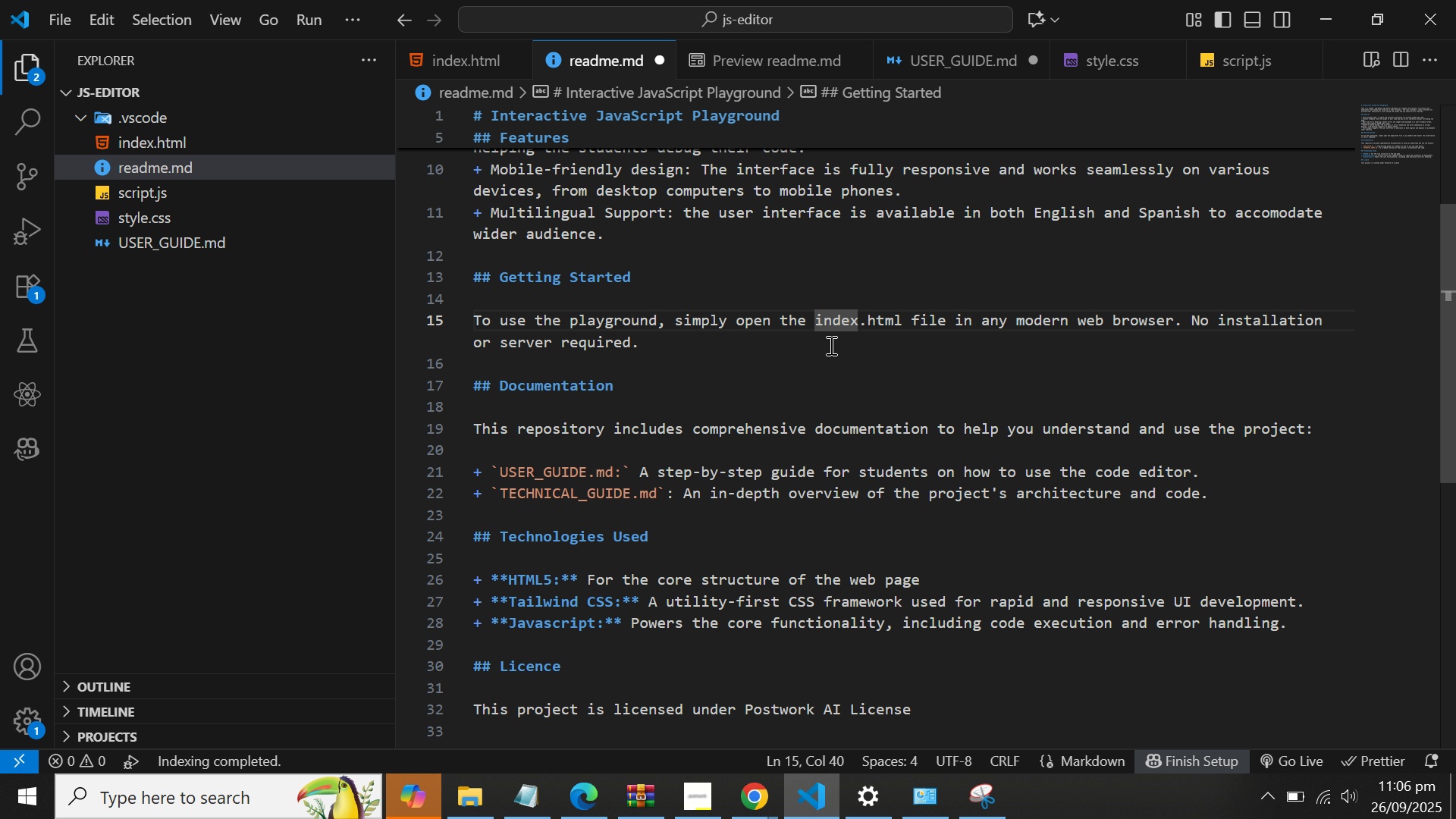 
key(Backquote)
 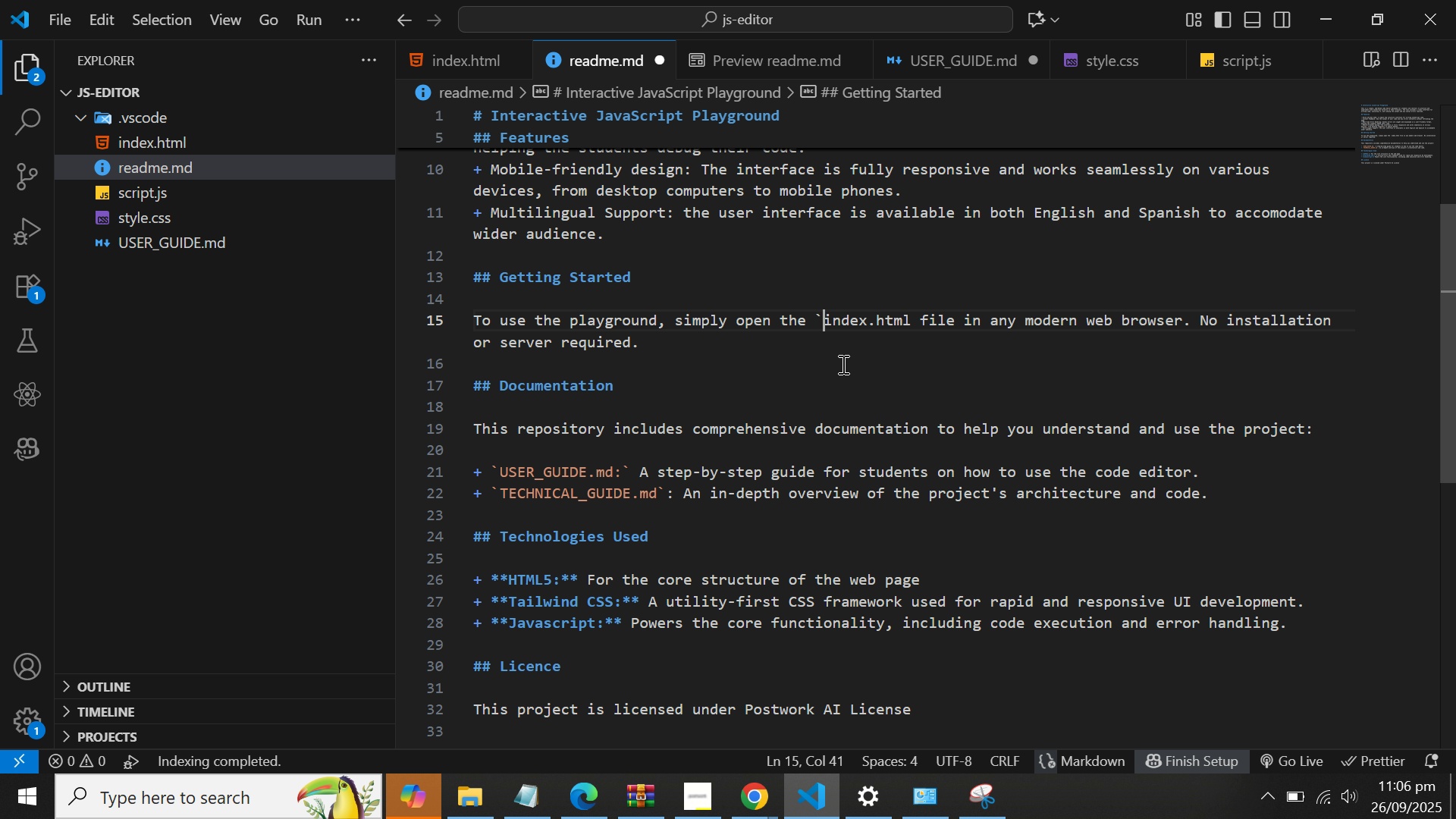 
key(ArrowRight)
 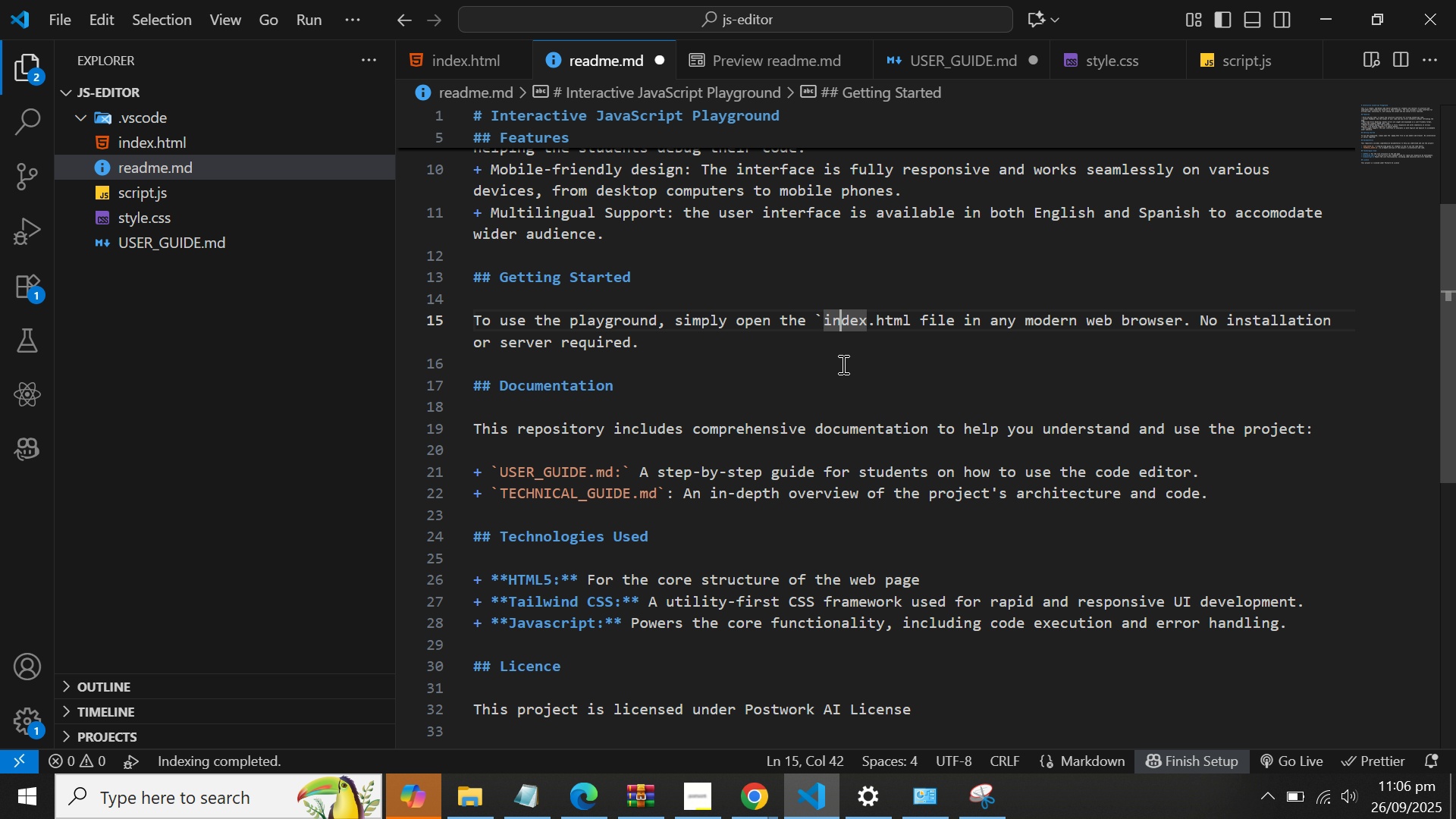 
key(ArrowRight)
 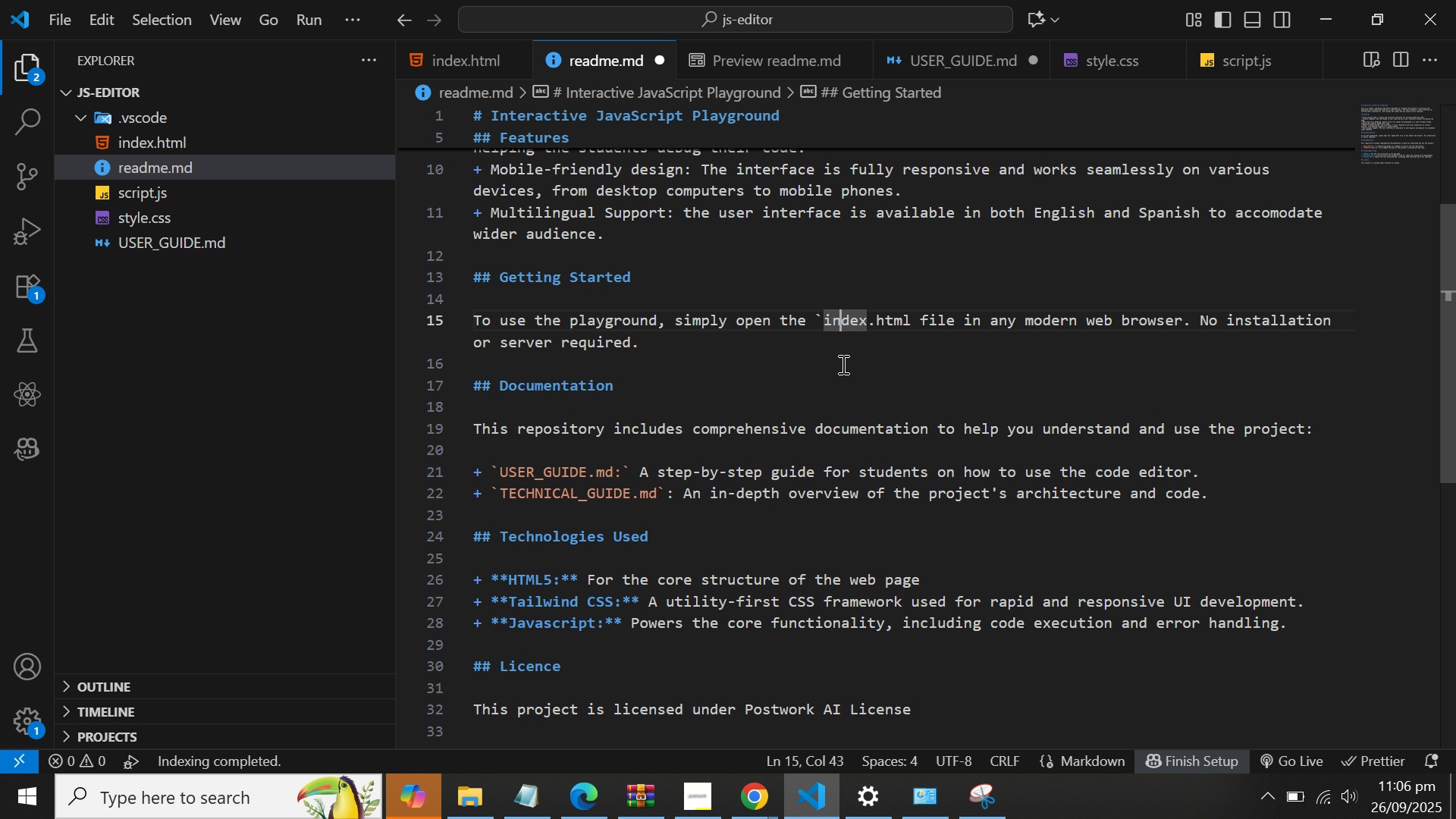 
key(ArrowRight)
 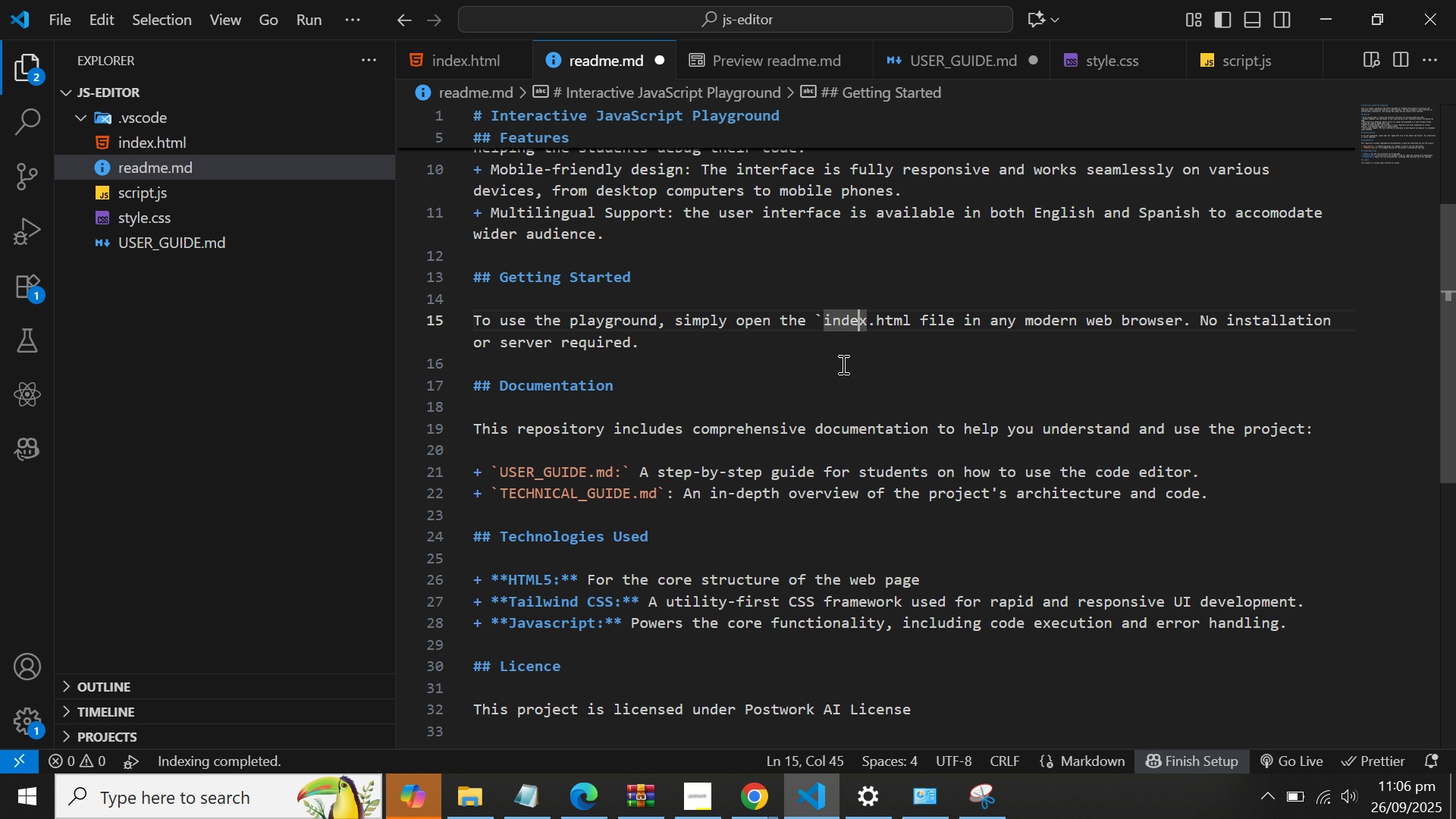 
key(ArrowRight)
 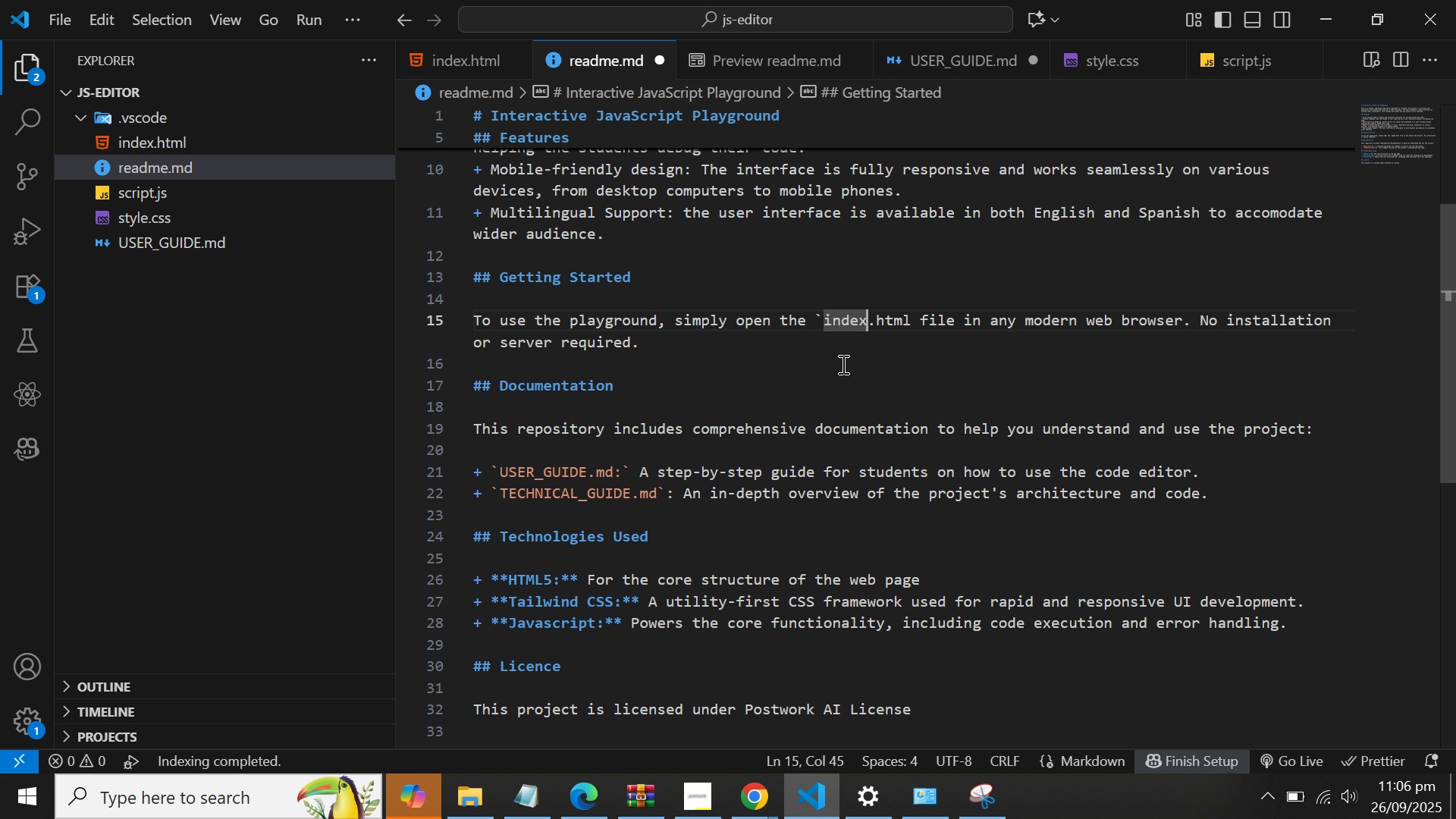 
key(ArrowRight)
 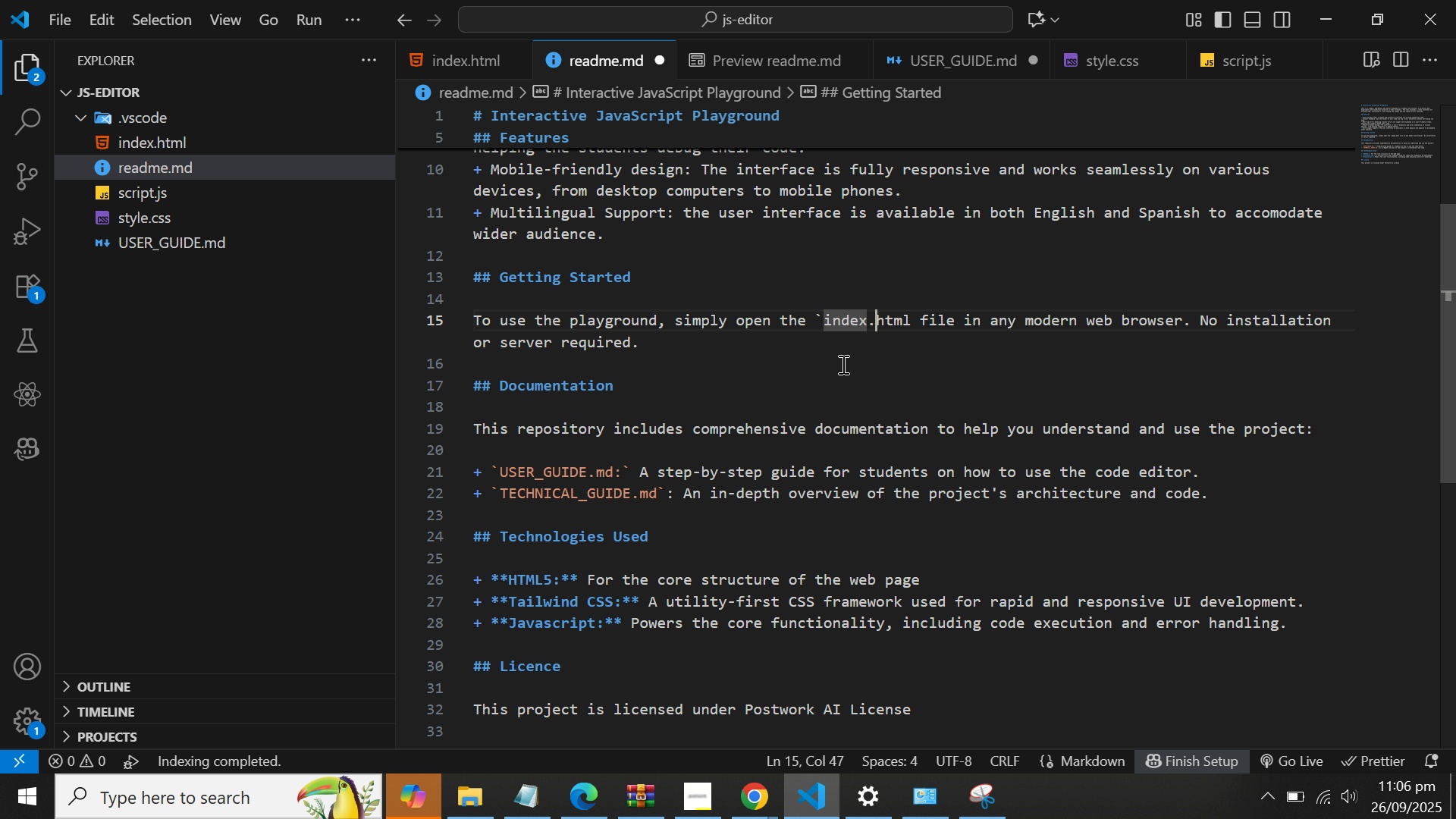 
key(ArrowRight)
 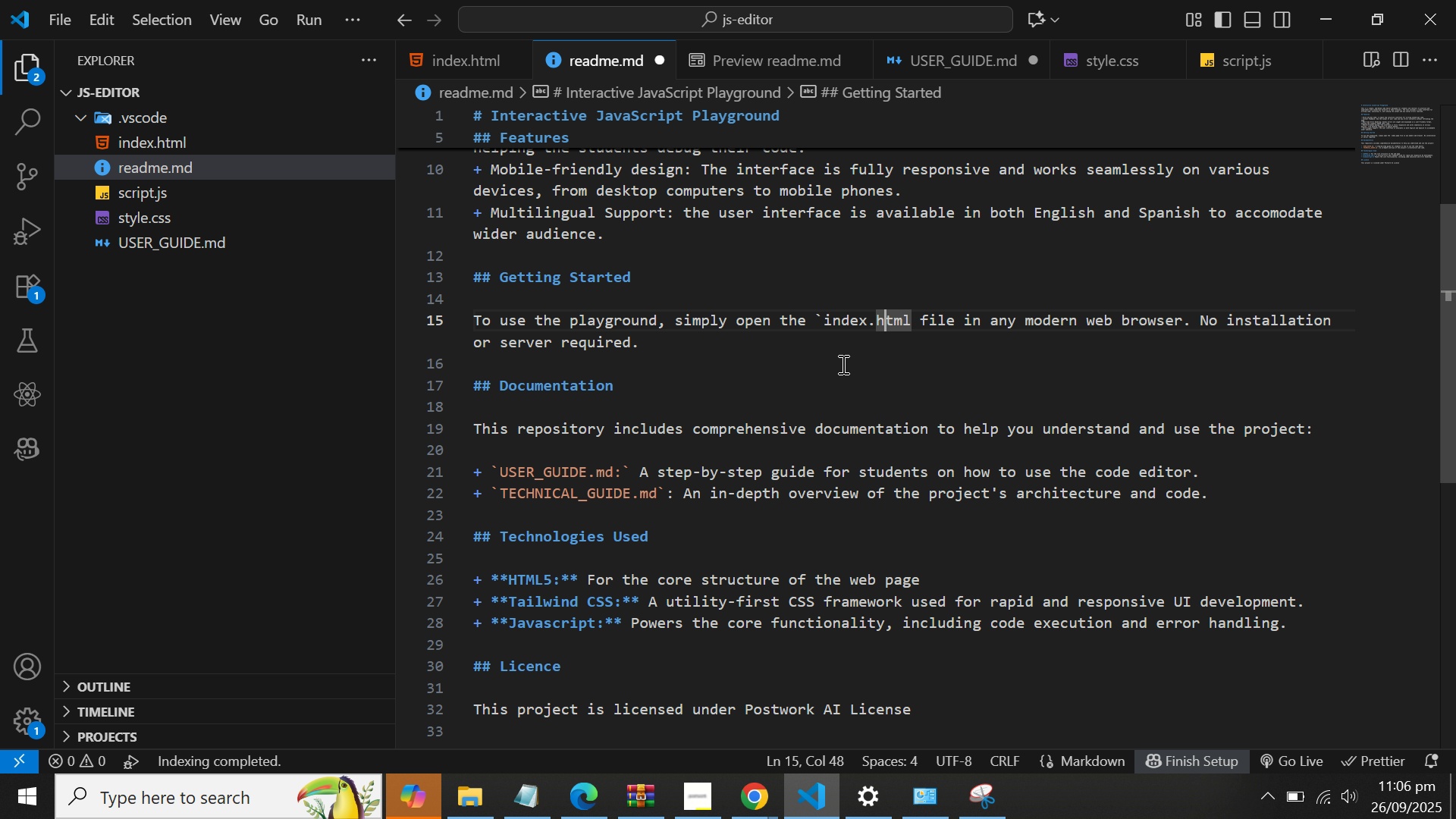 
key(ArrowRight)
 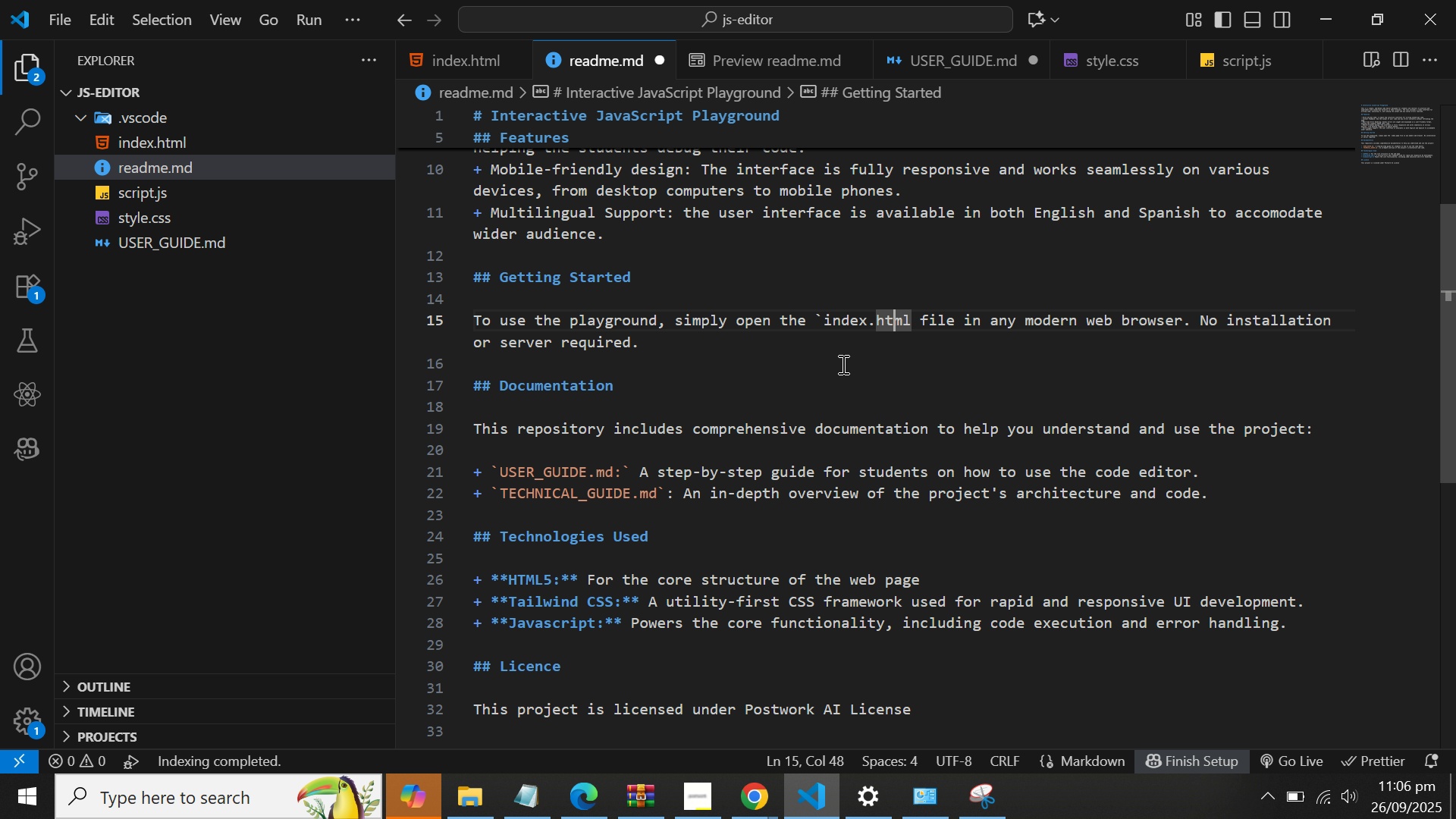 
key(ArrowRight)
 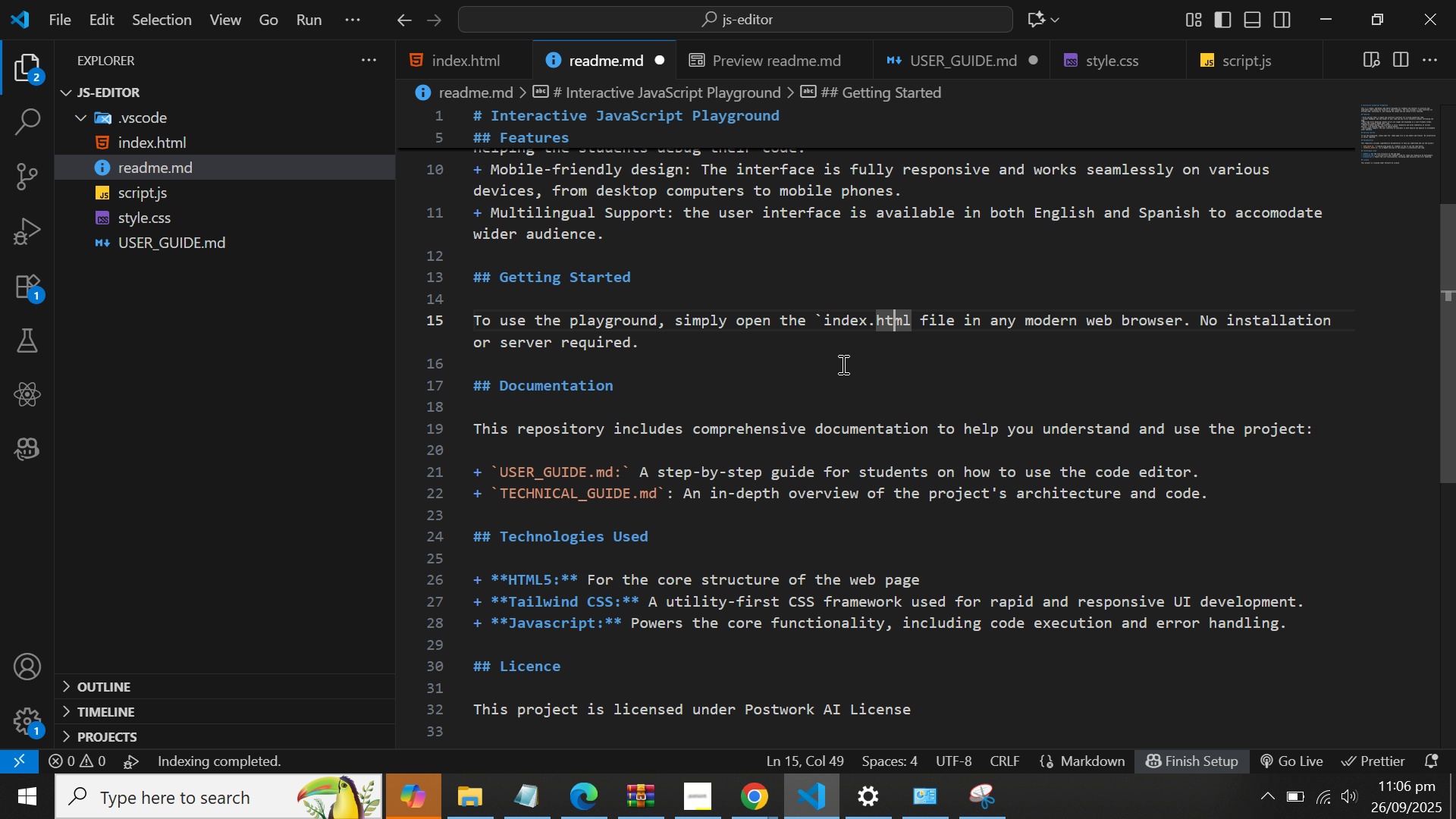 
key(ArrowRight)
 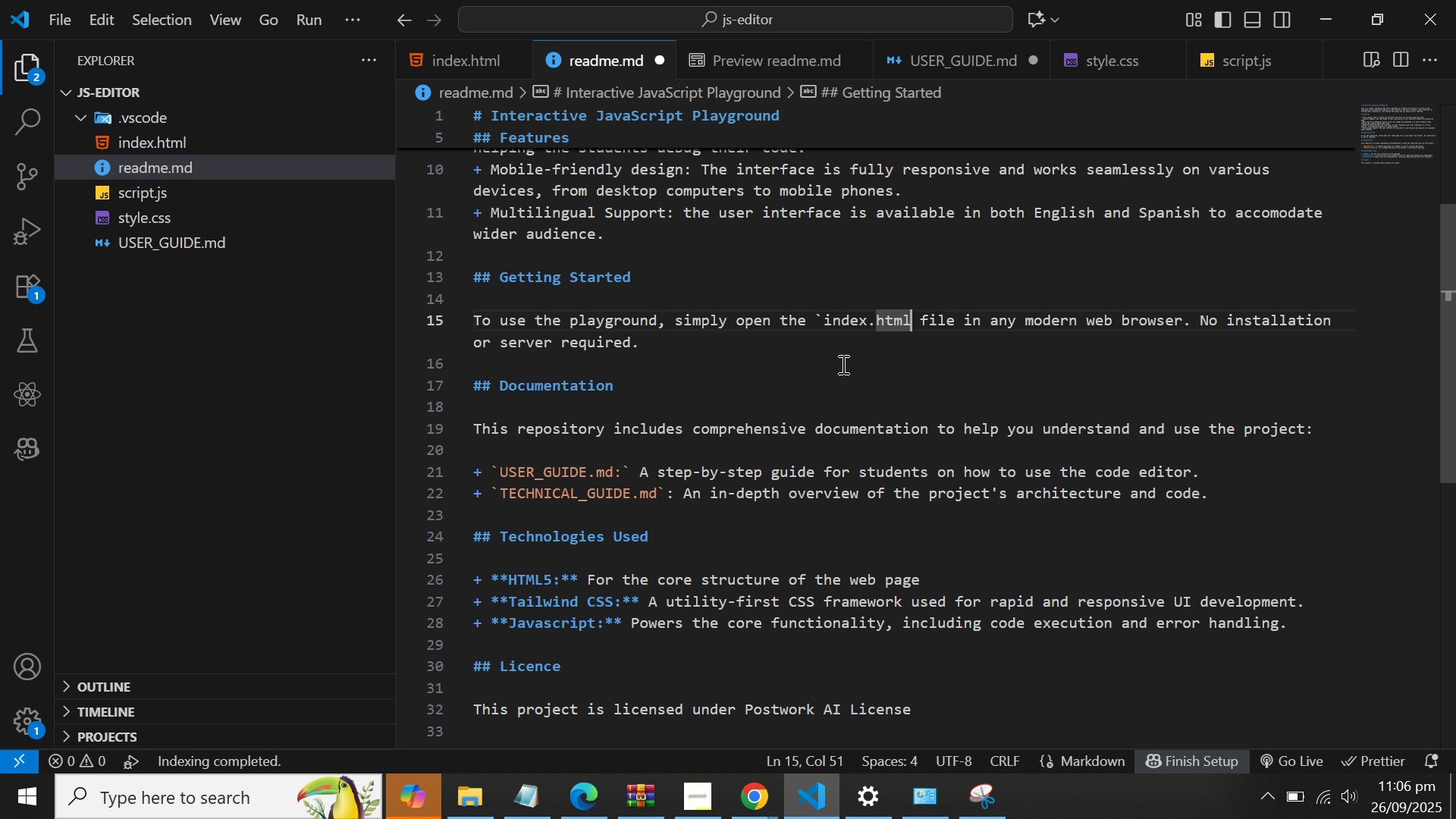 
key(ArrowRight)
 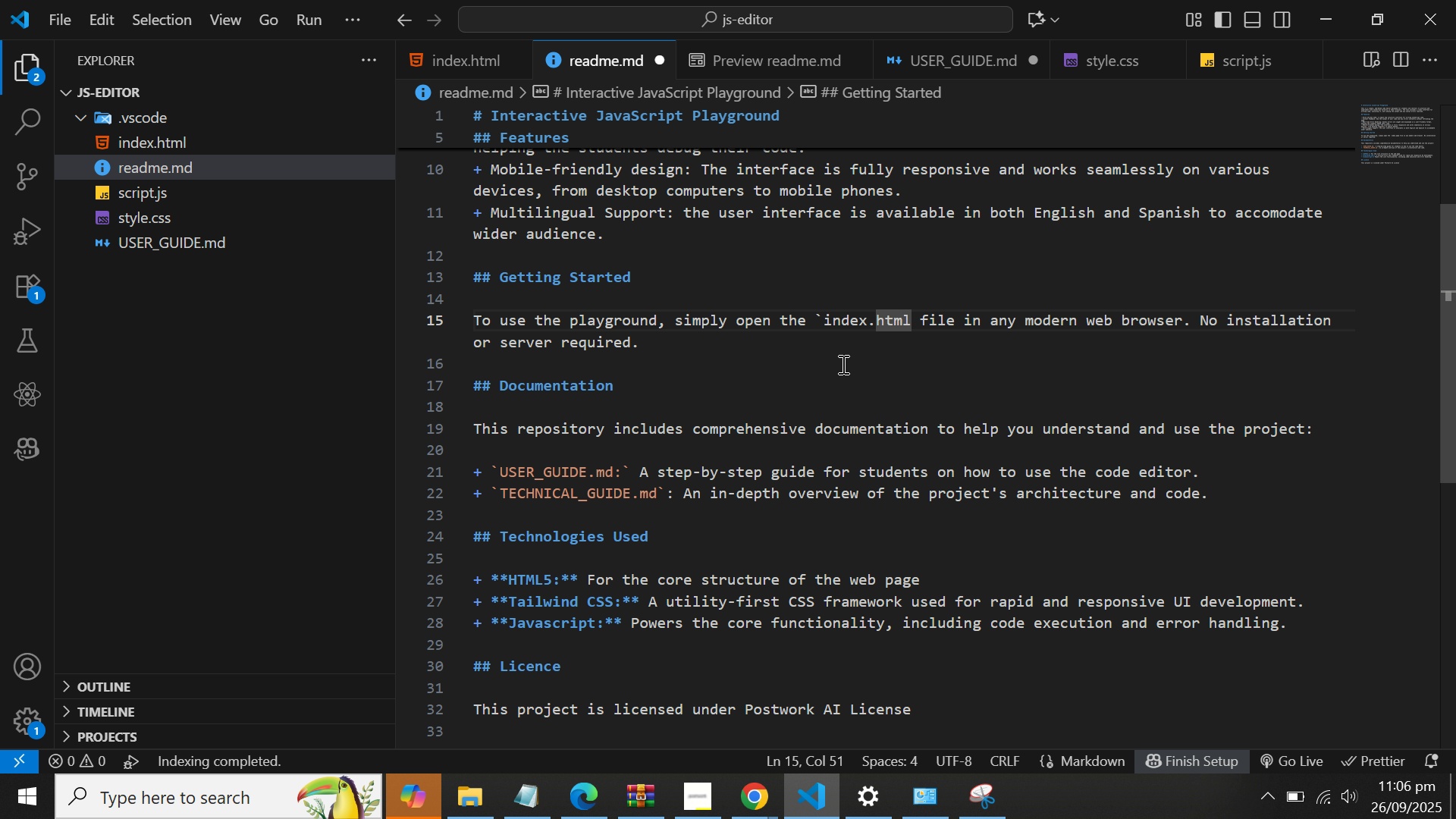 
key(Backquote)
 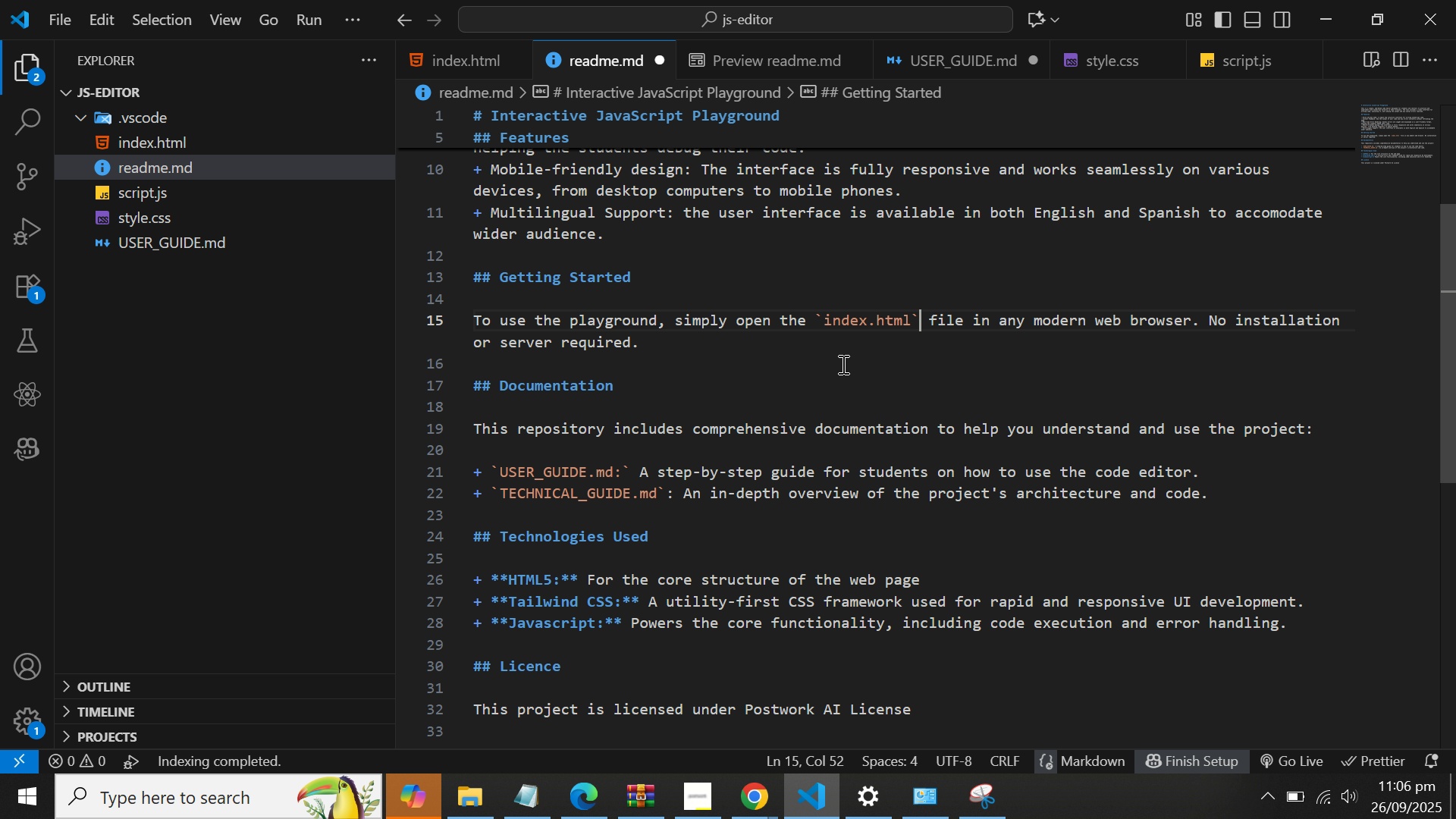 
hold_key(key=ControlLeft, duration=1.5)
 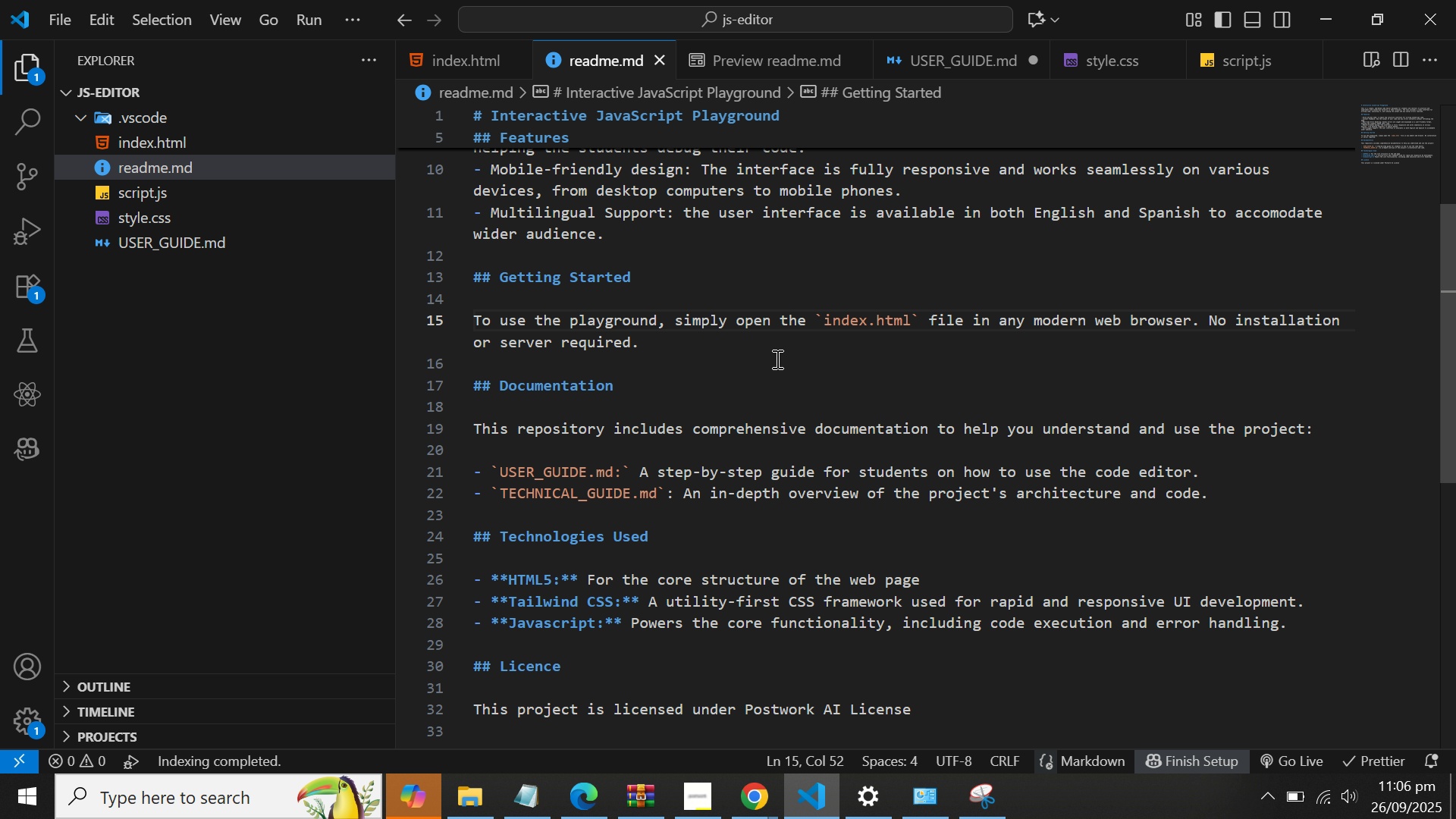 
key(Control+S)
 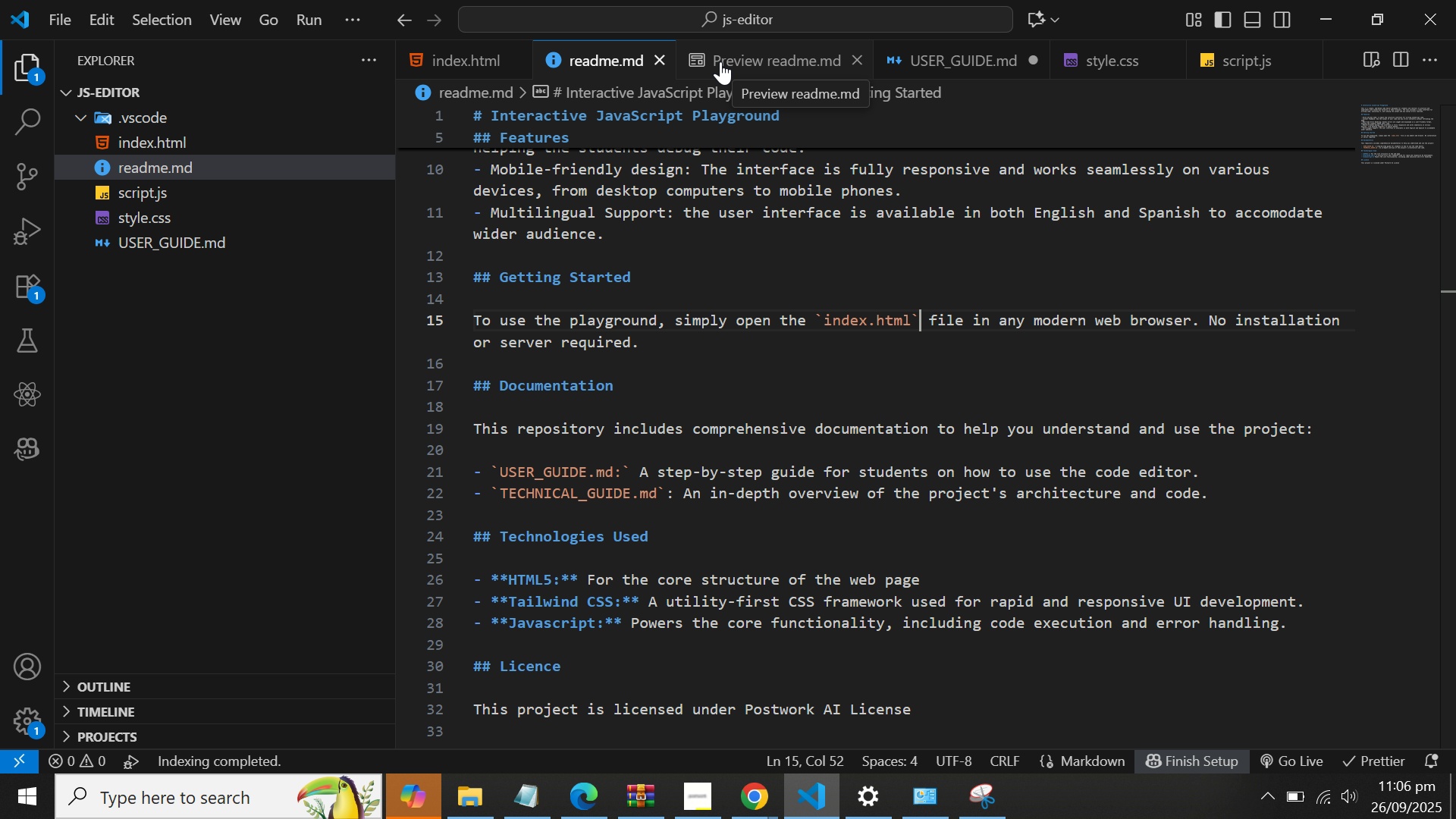 
left_click([720, 61])
 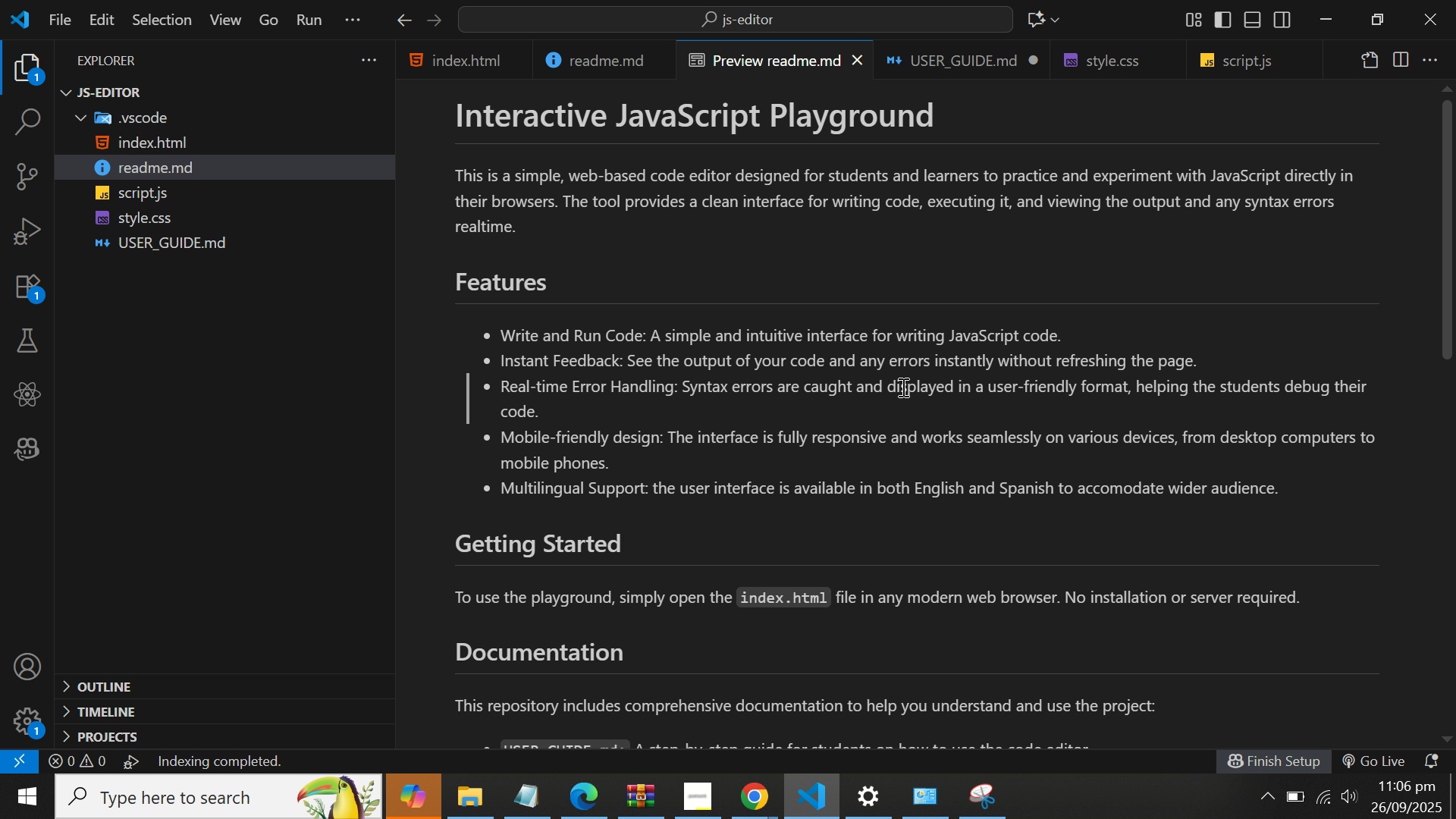 
scroll: coordinate [902, 387], scroll_direction: up, amount: 1.0
 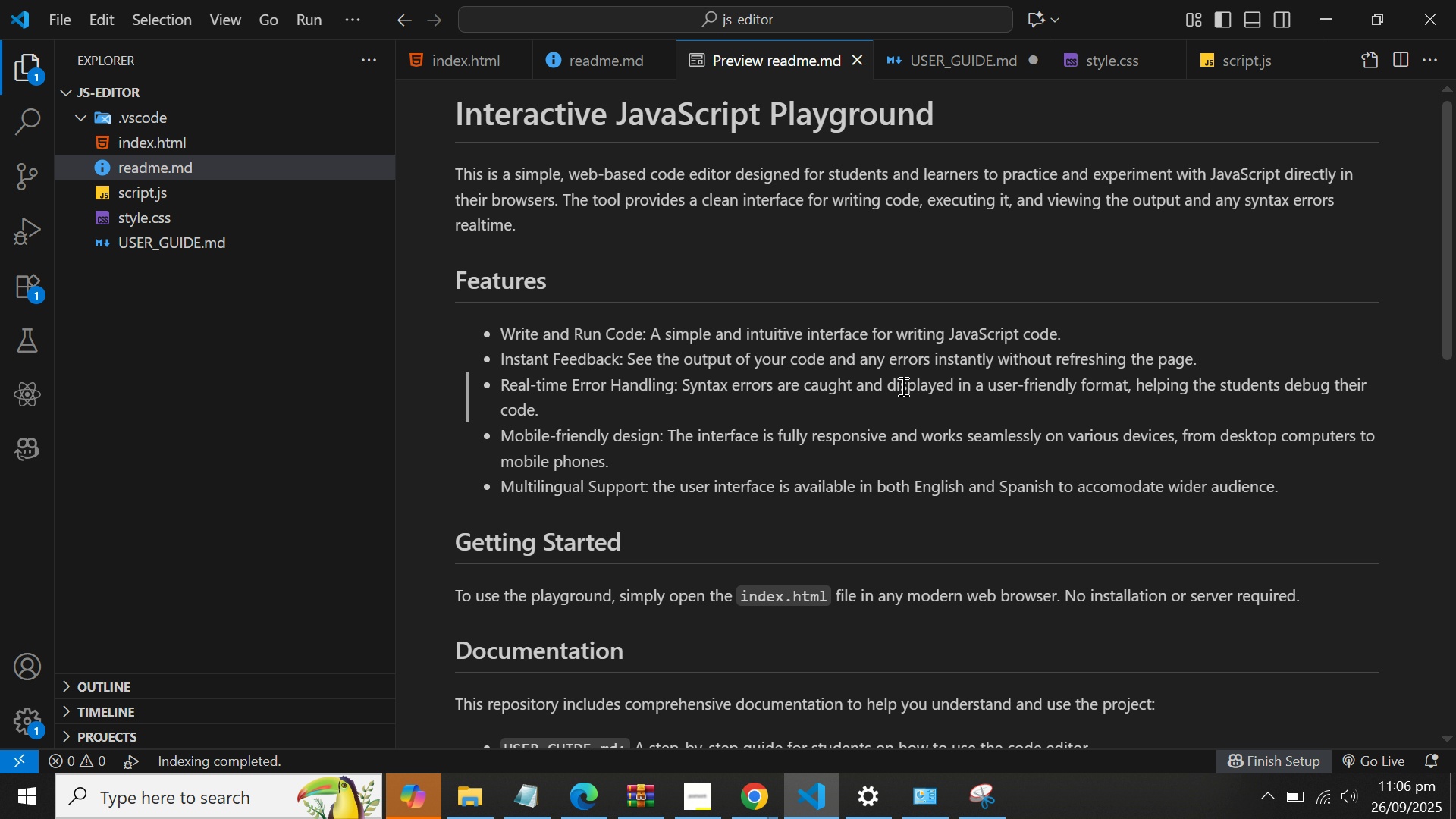 
scroll: coordinate [902, 386], scroll_direction: down, amount: 4.0
 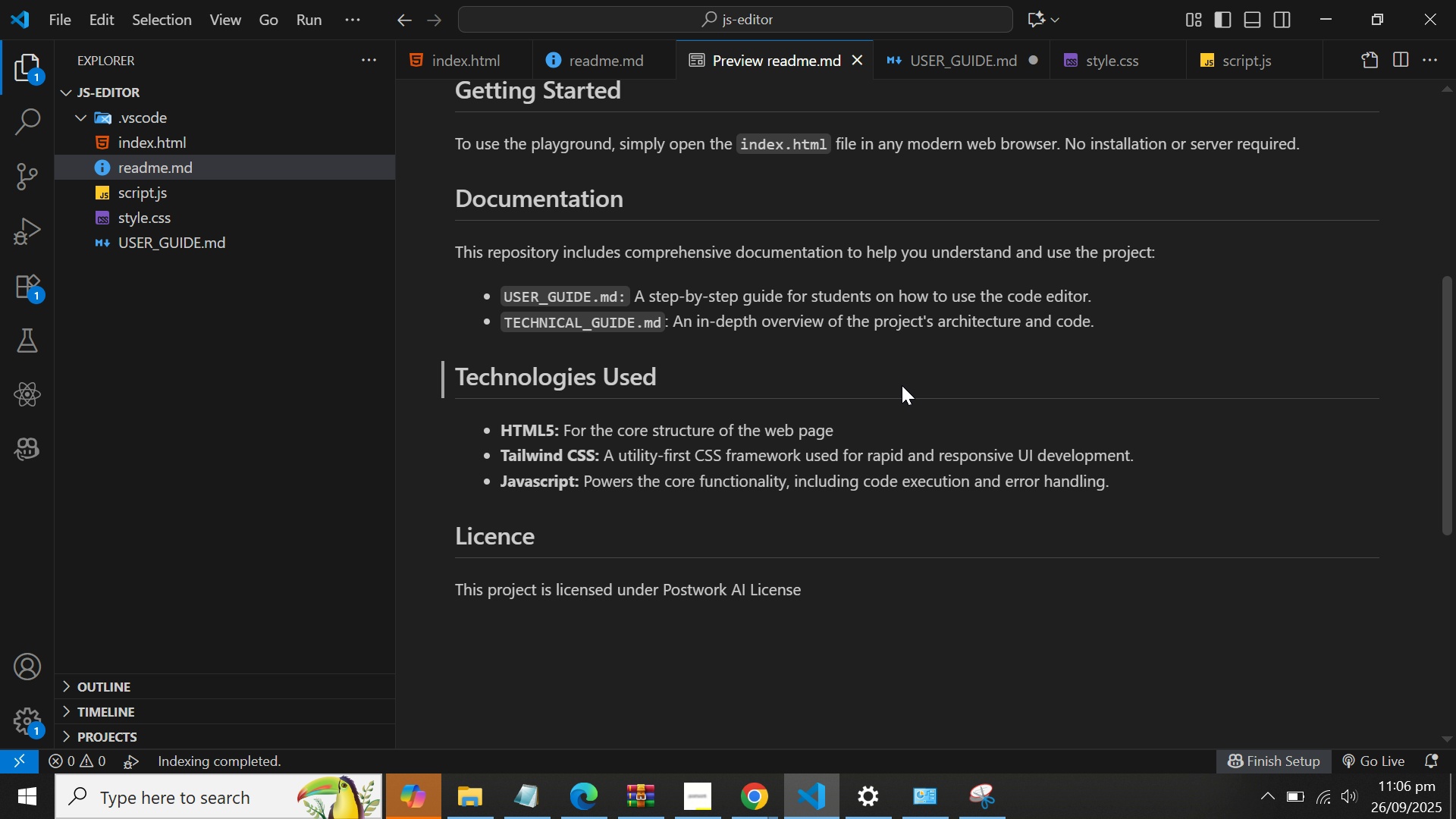 
scroll: coordinate [902, 385], scroll_direction: up, amount: 8.0
 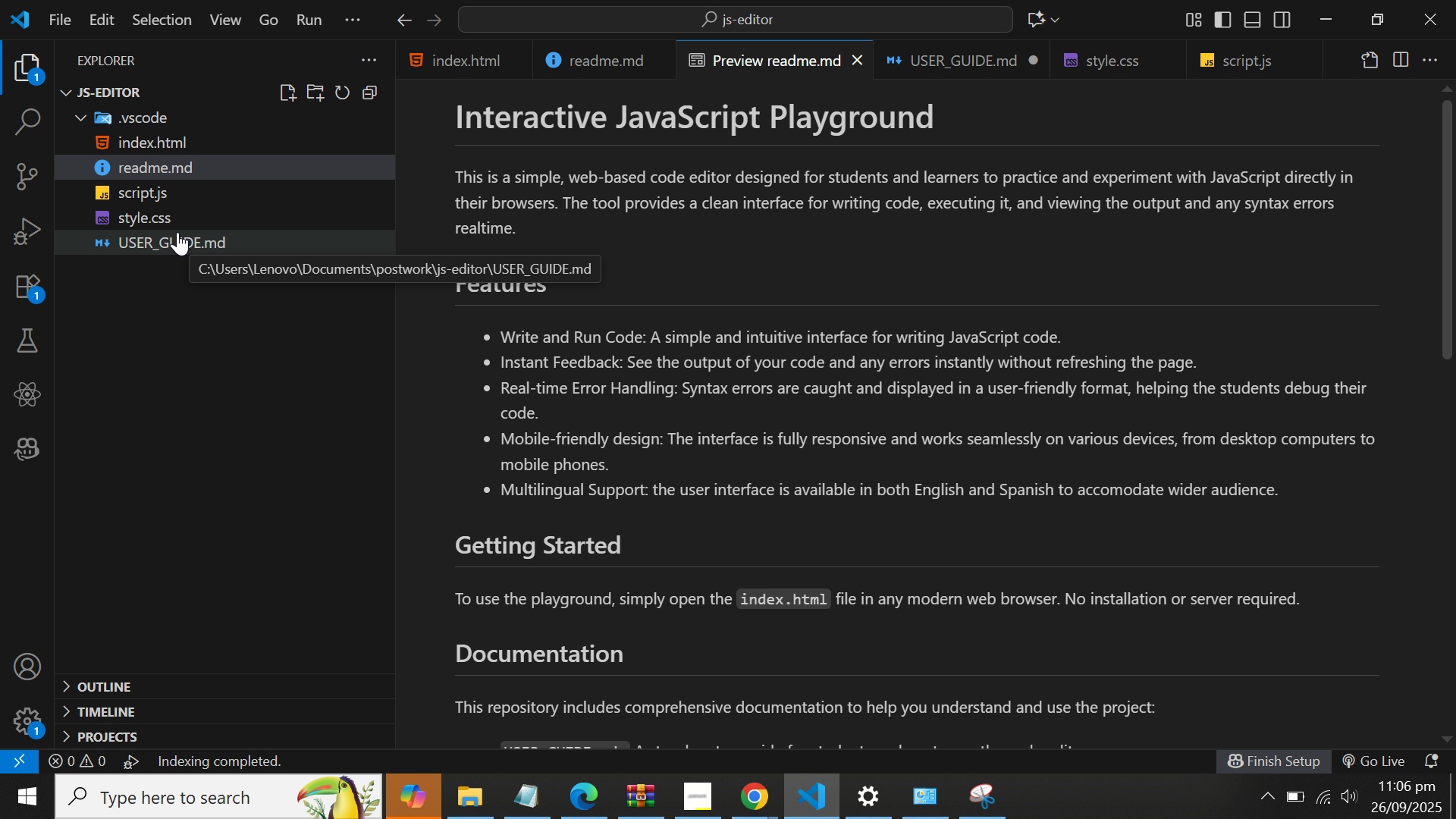 
left_click([177, 232])
 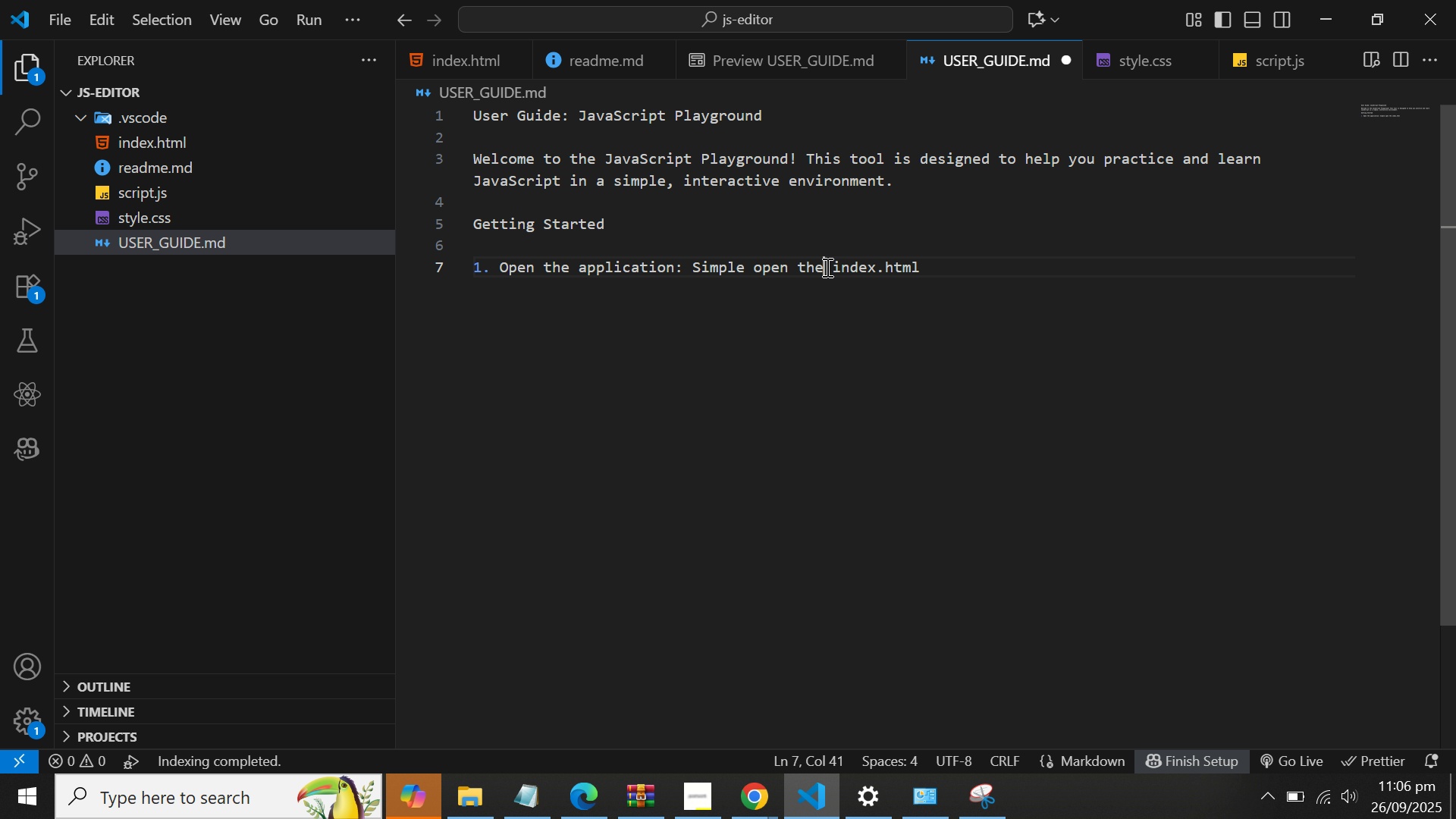 
double_click([835, 268])
 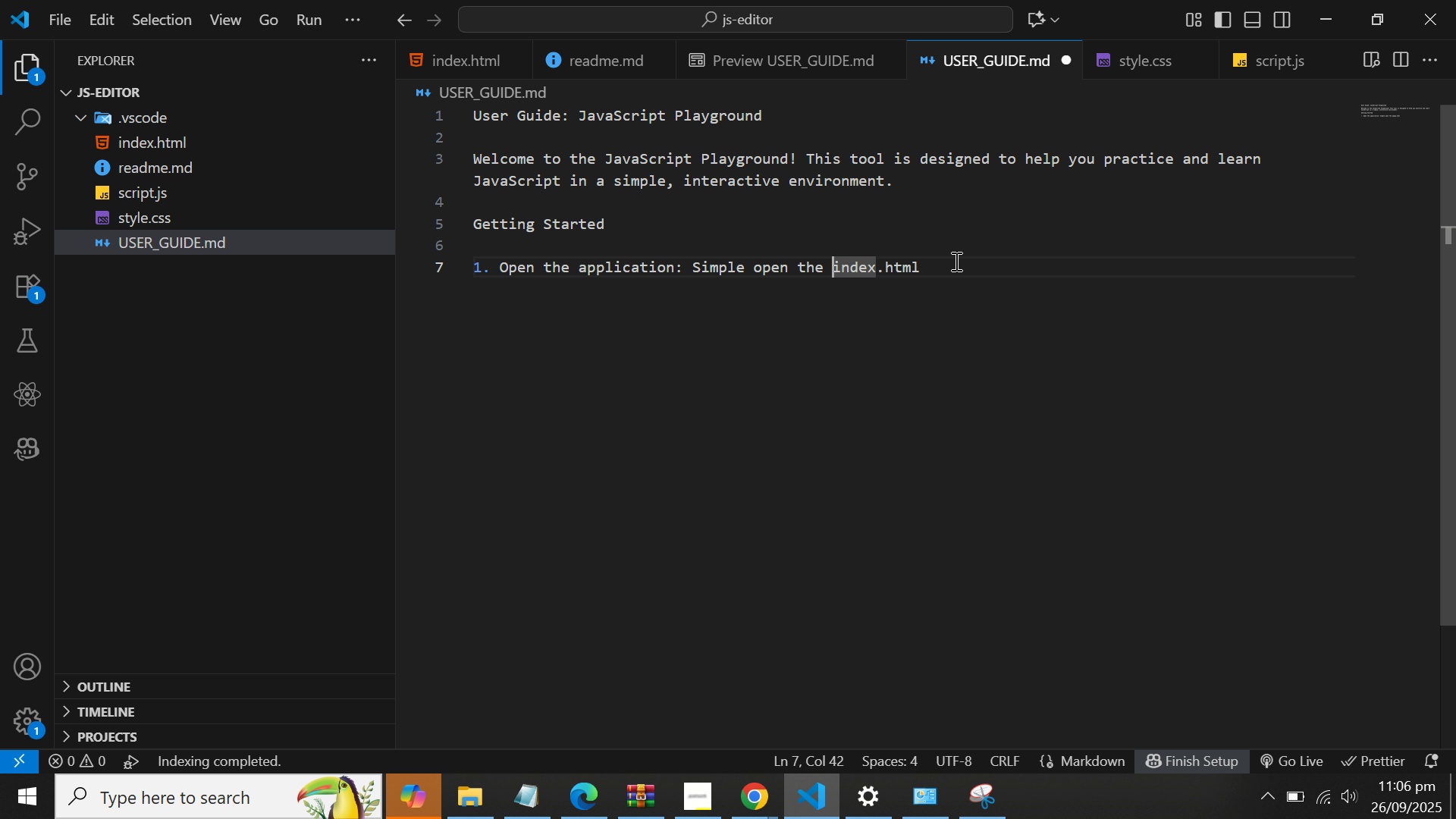 
key(Backquote)
 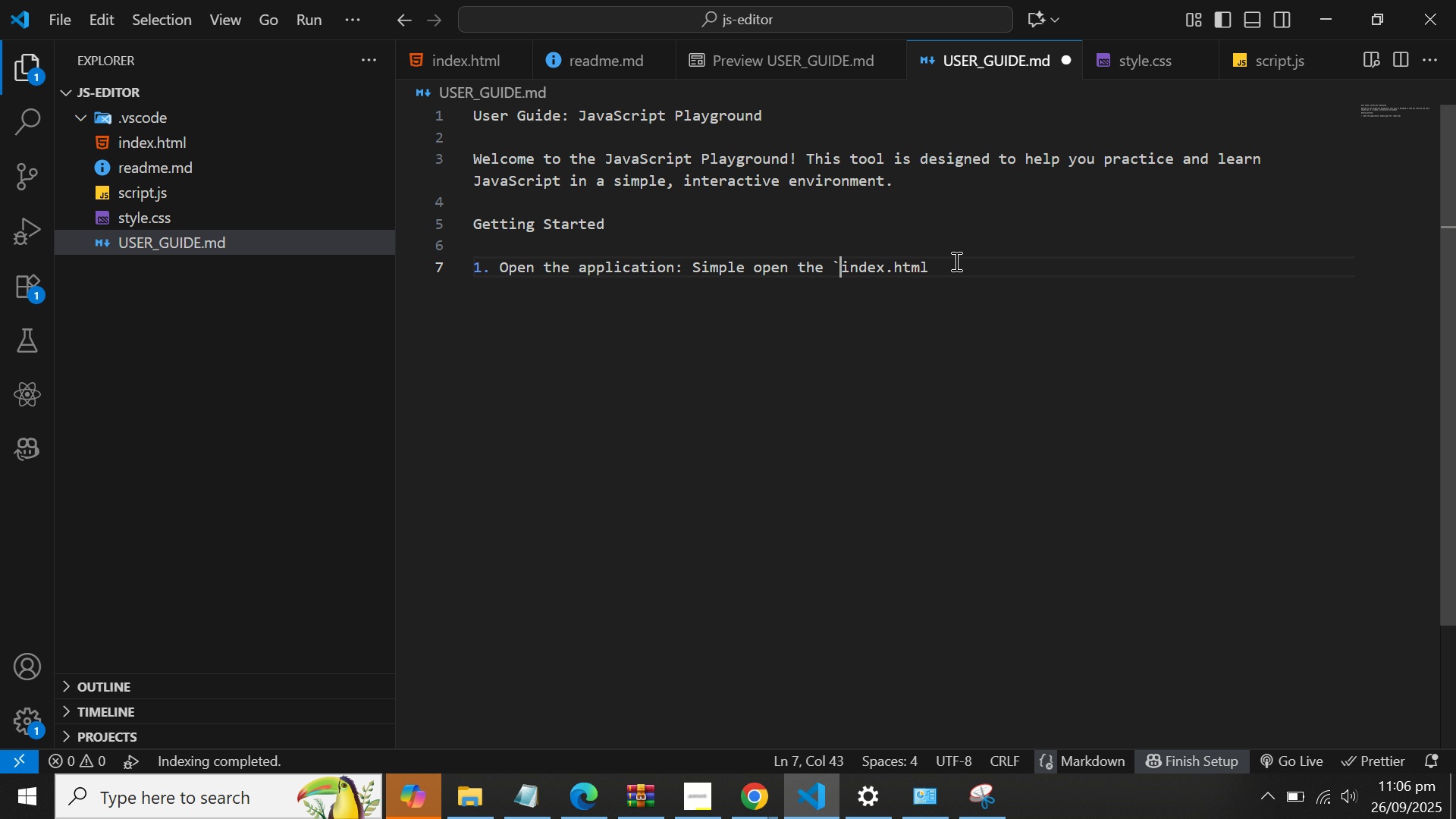 
key(ArrowRight)
 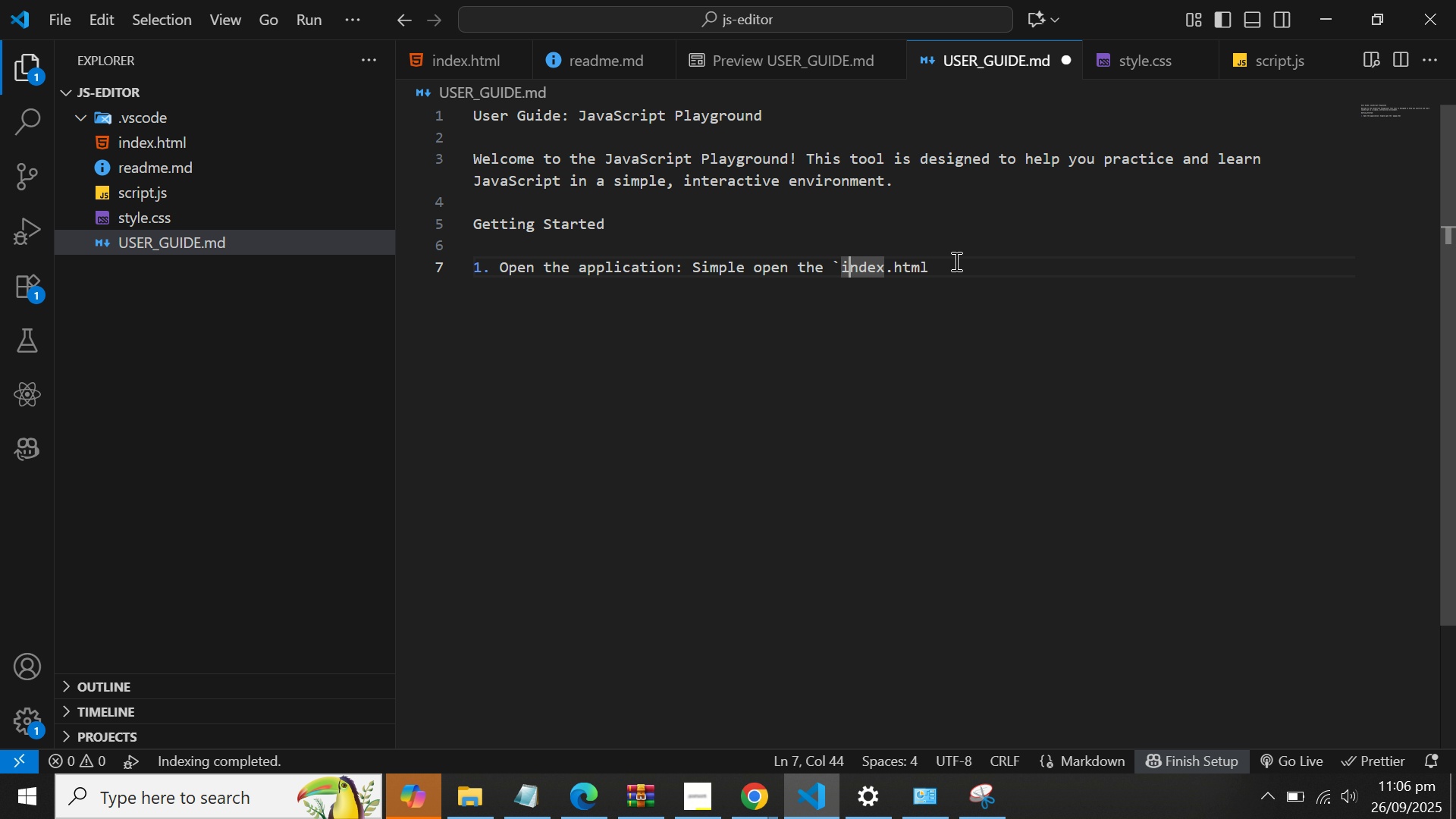 
key(ArrowRight)
 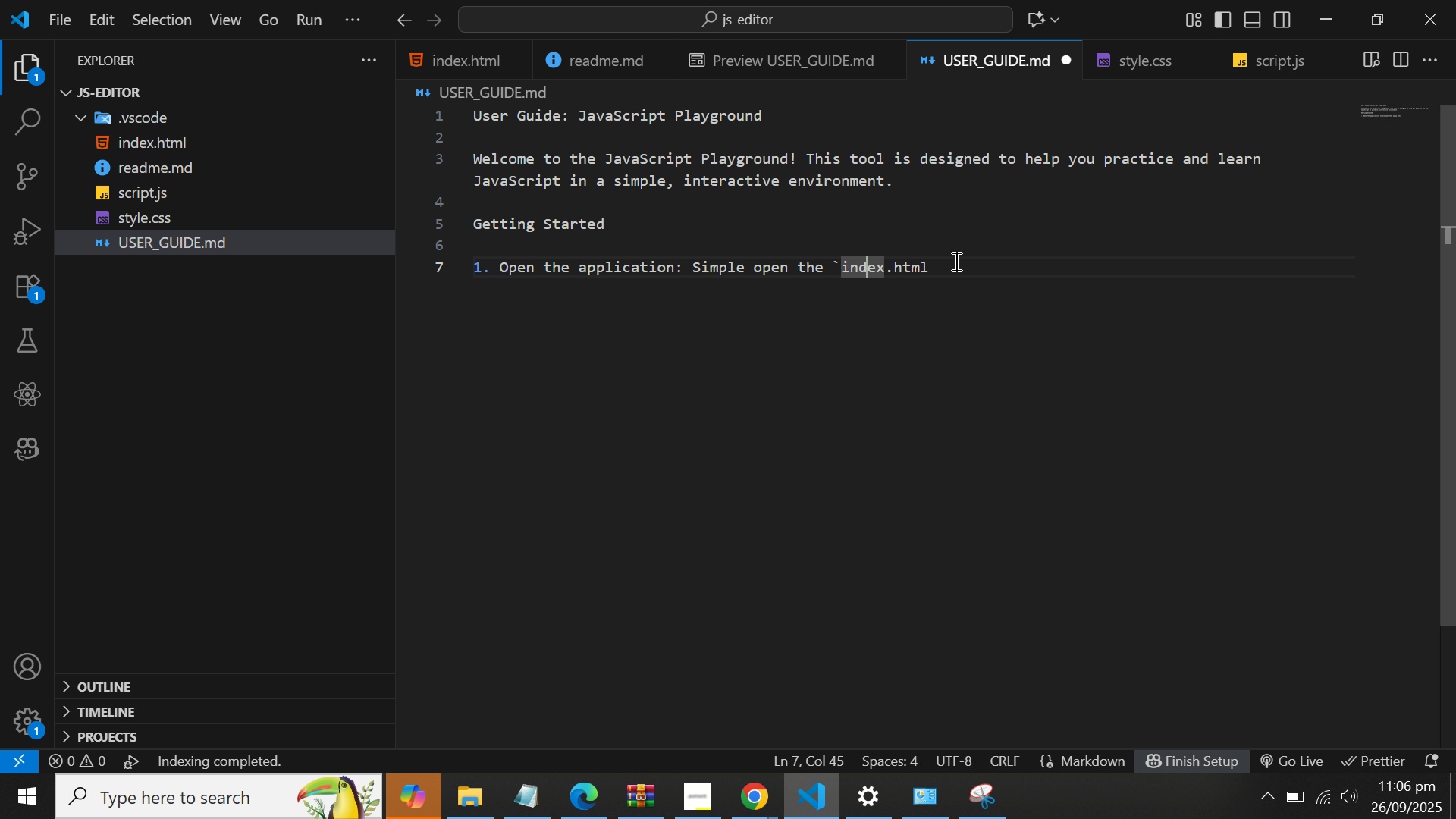 
key(ArrowRight)
 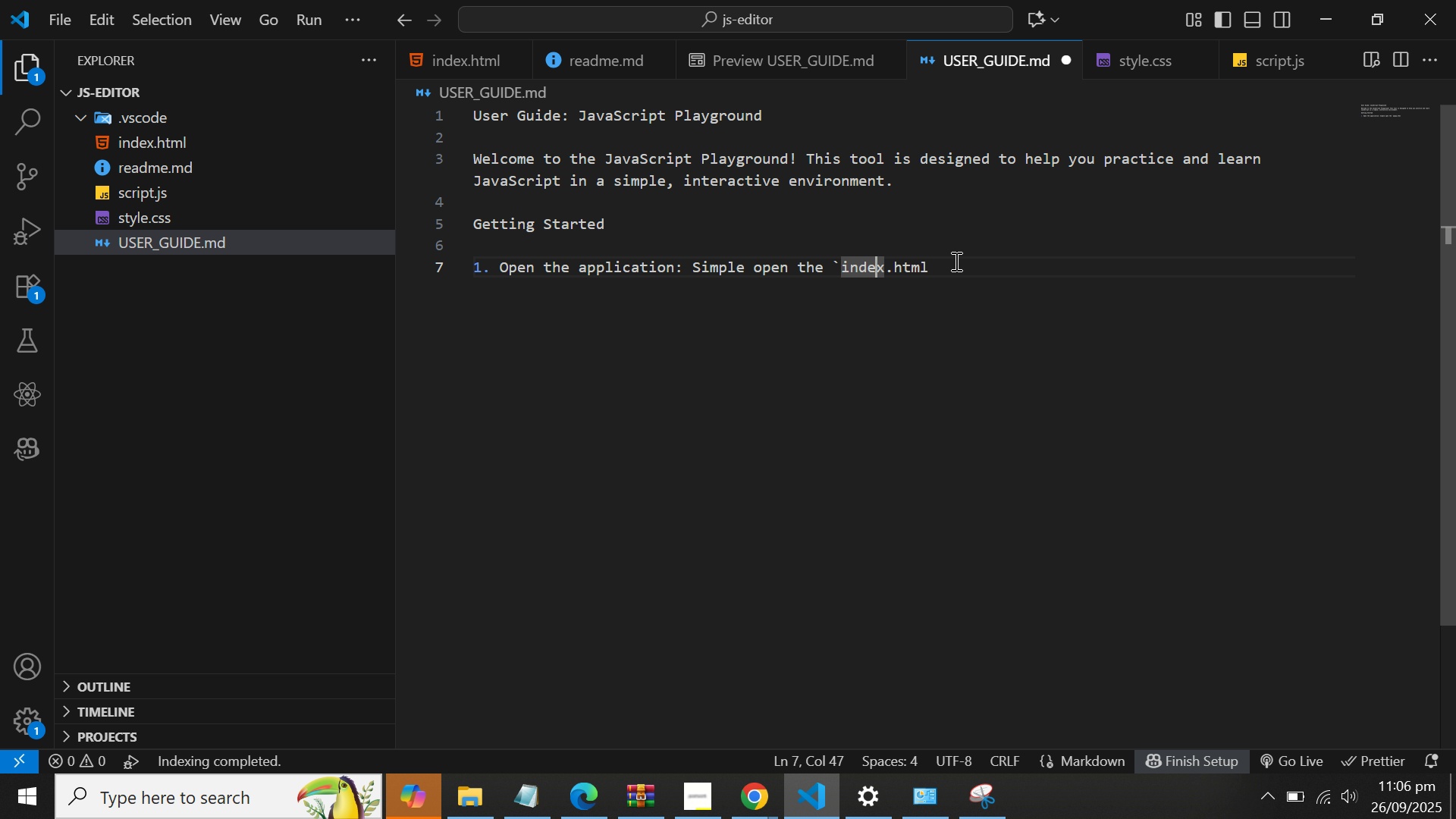 
key(ArrowRight)
 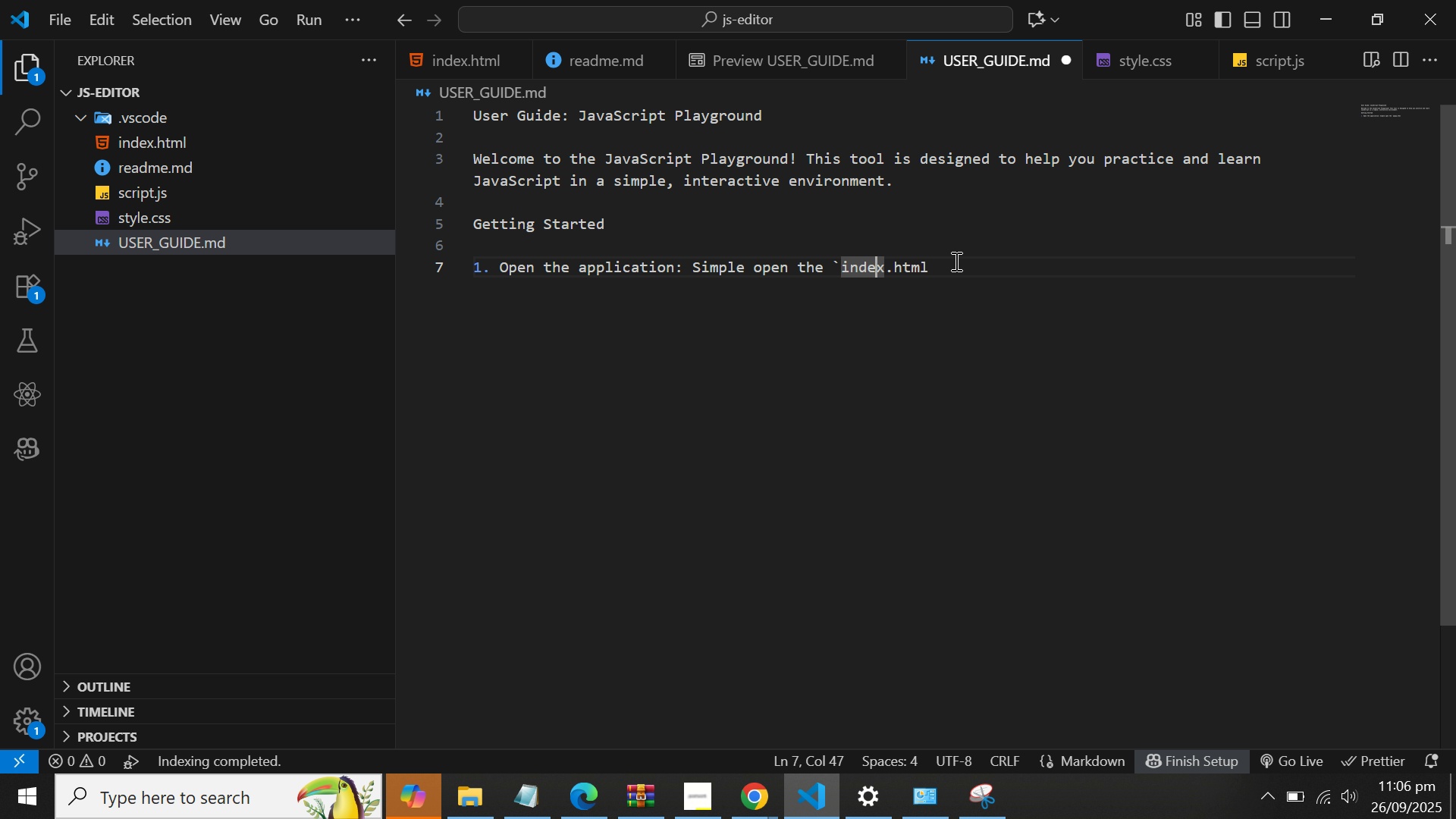 
key(ArrowRight)
 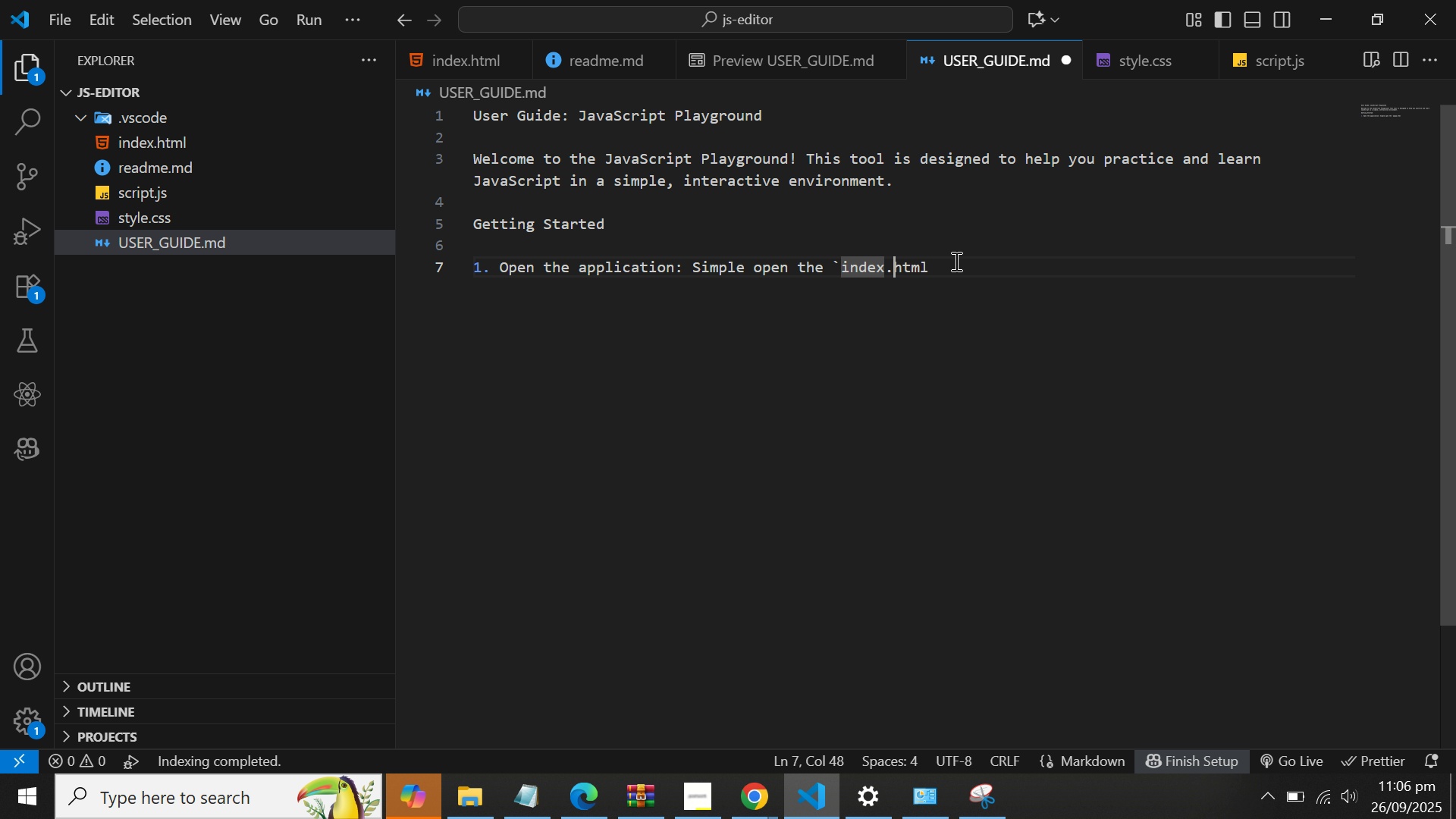 
key(ArrowRight)
 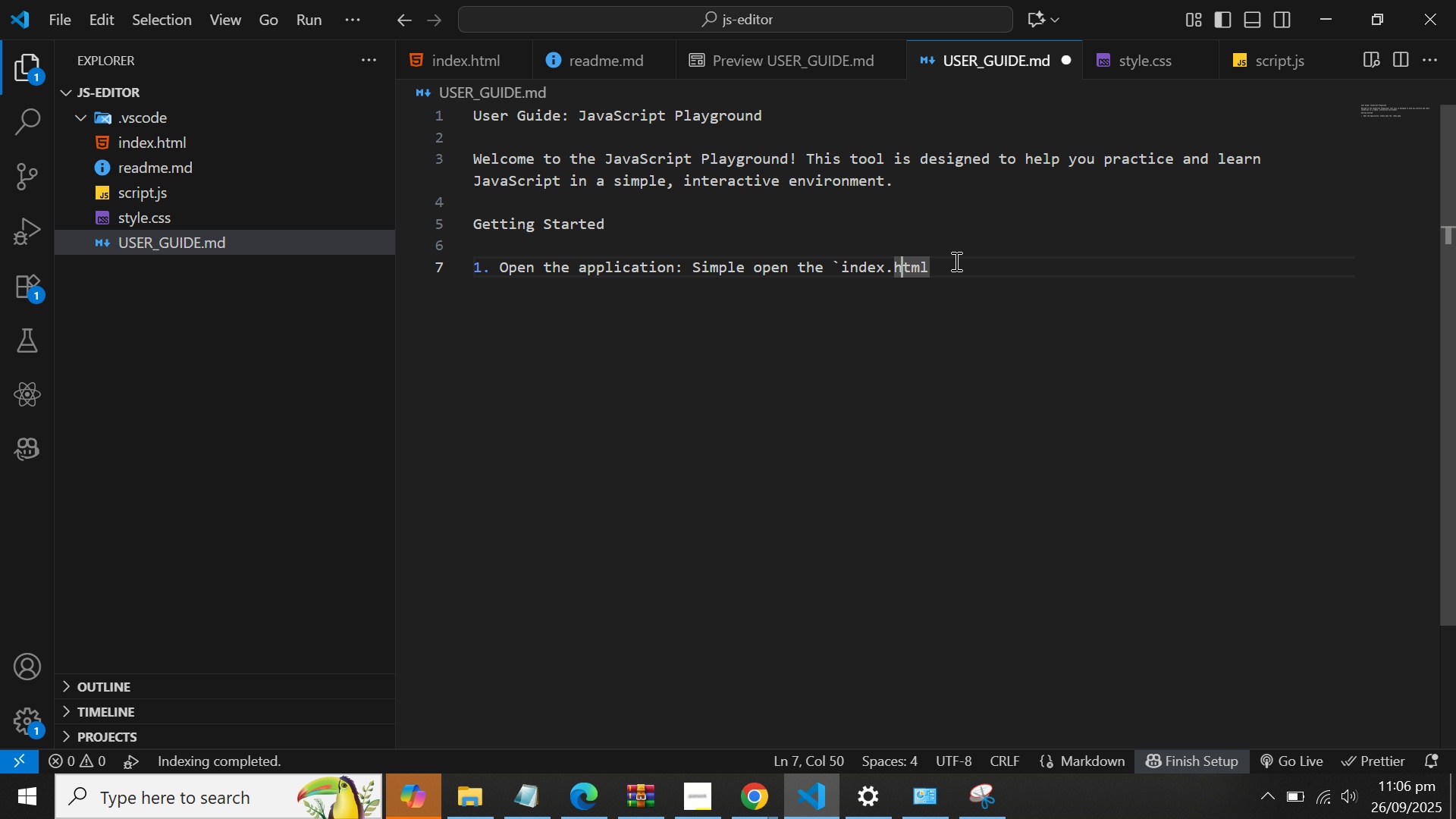 
key(ArrowRight)
 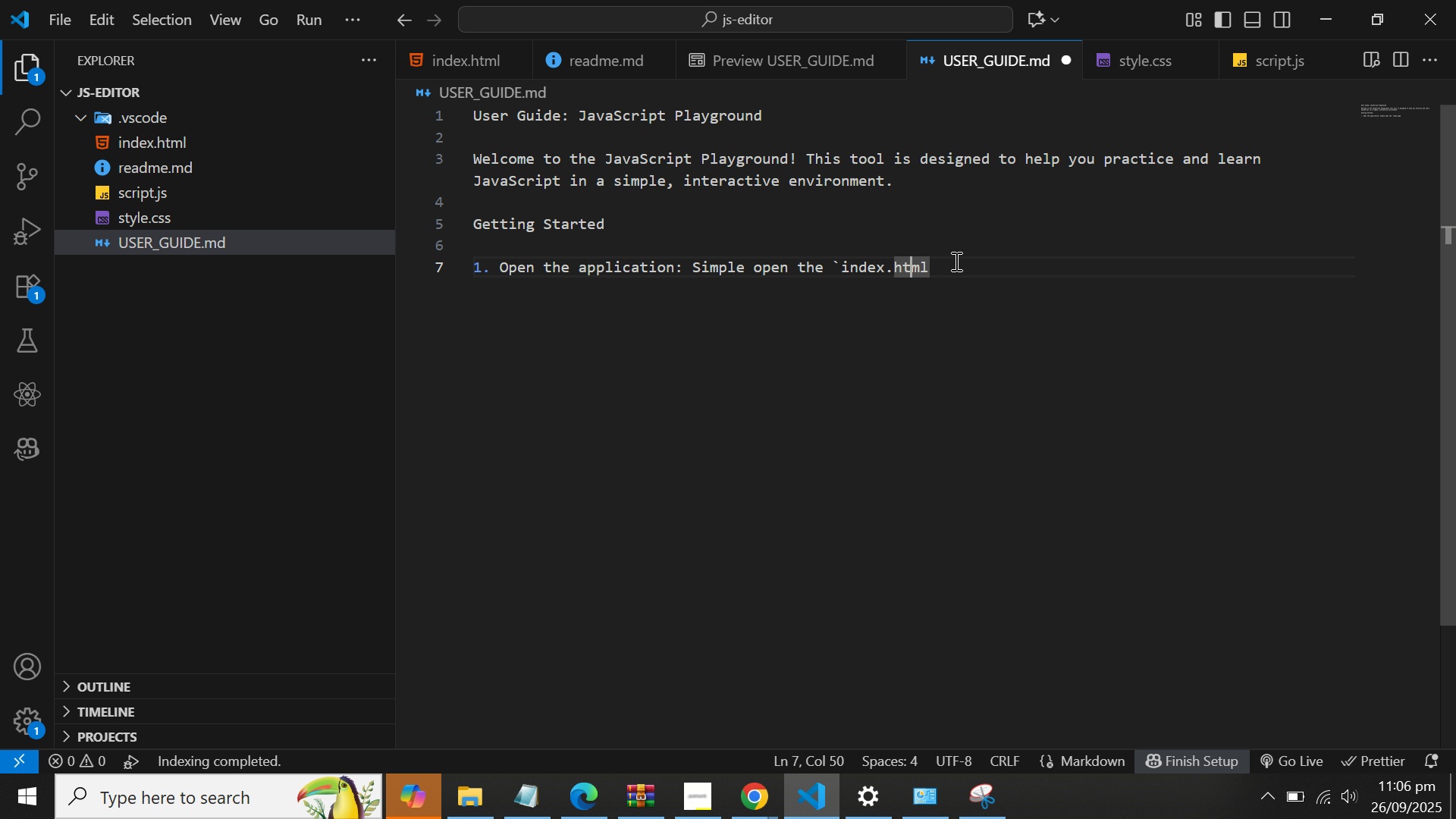 
key(ArrowRight)
 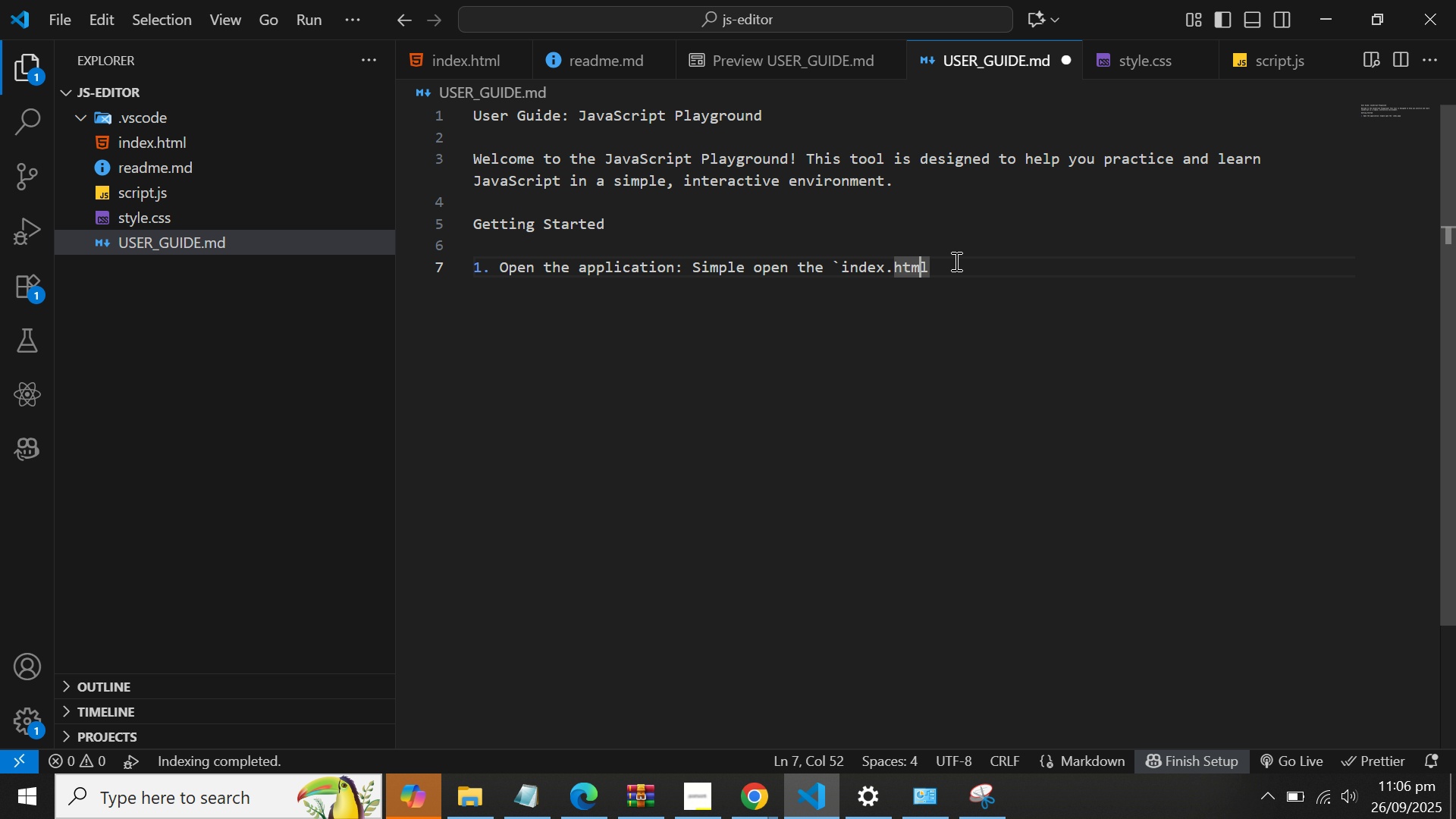 
key(ArrowRight)
 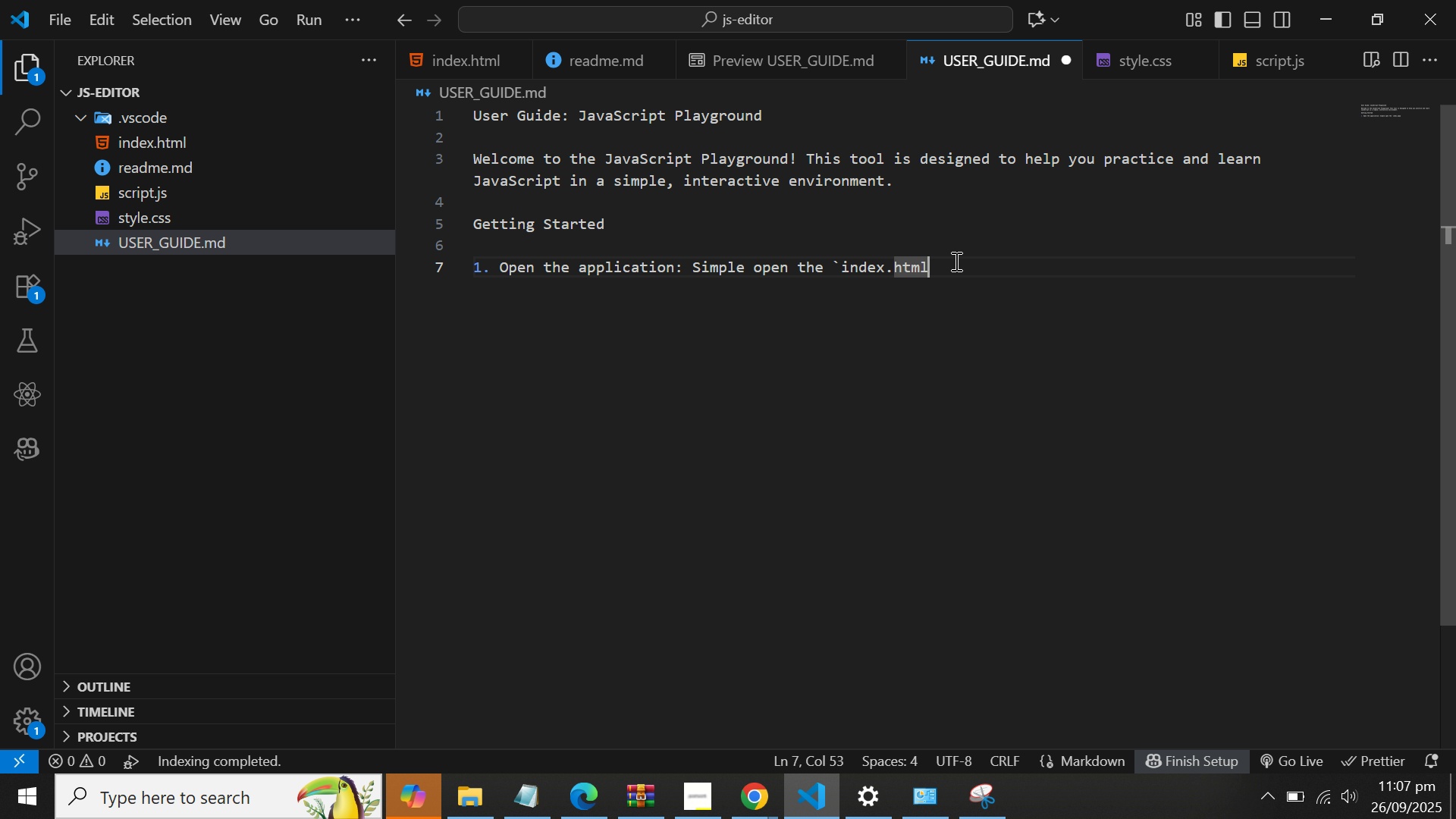 
key(ArrowRight)
 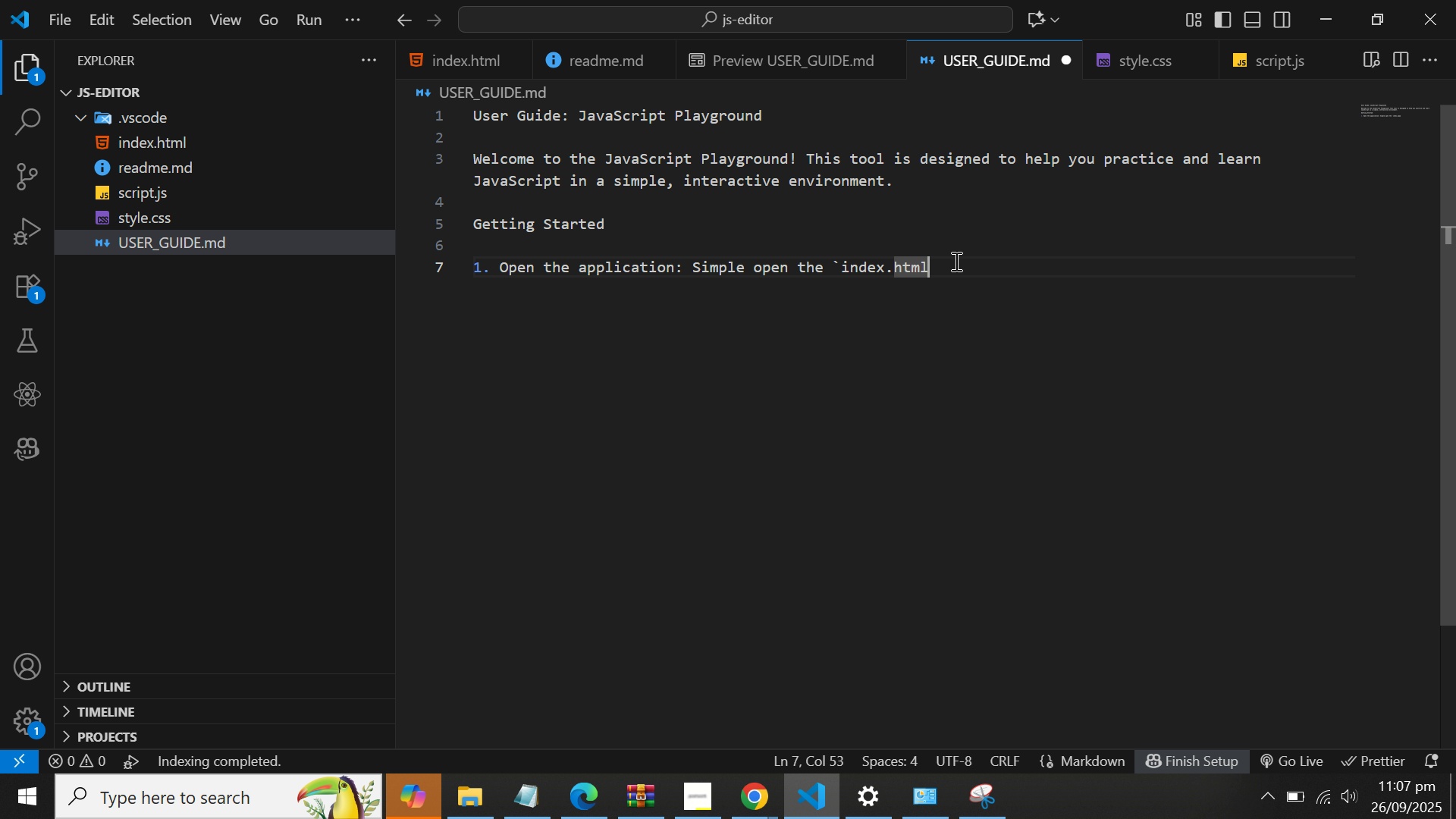 
key(ArrowRight)
 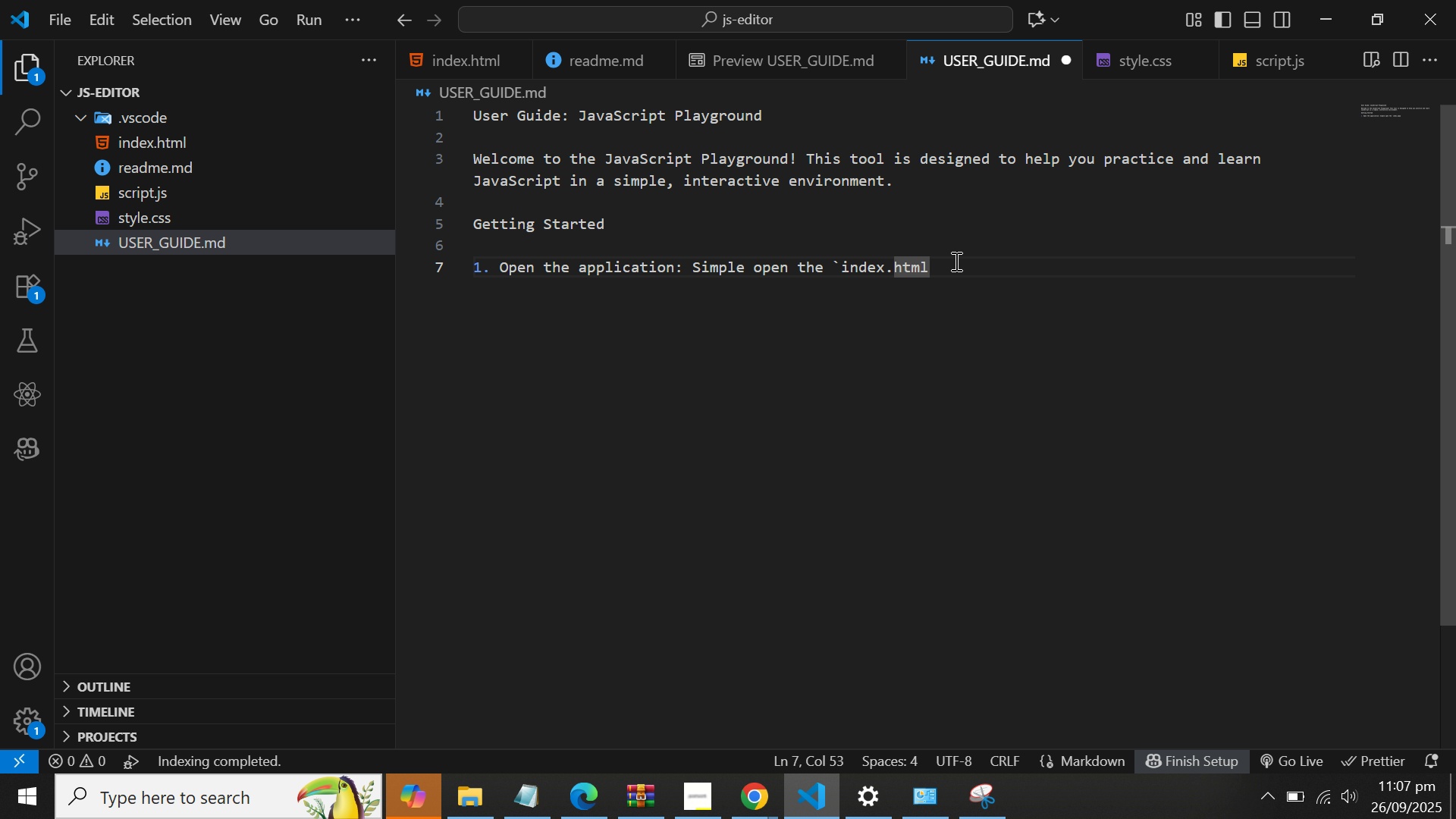 
type(` FI=)
key(Backspace)
key(Backspace)
key(Backspace)
key(Backspace)
type( file in your web browser. There's no need to install anything.)
 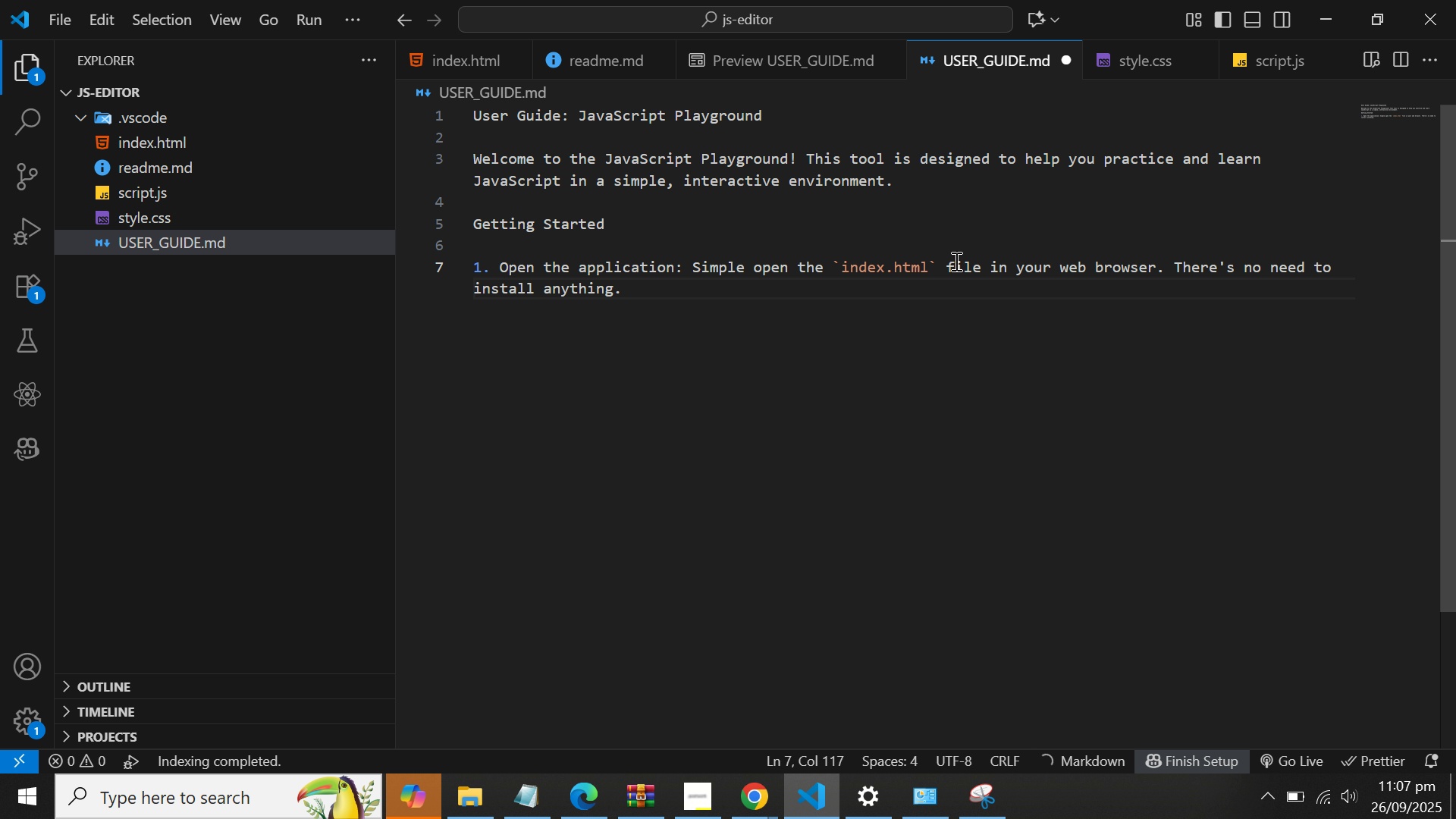 
wait(9.99)
 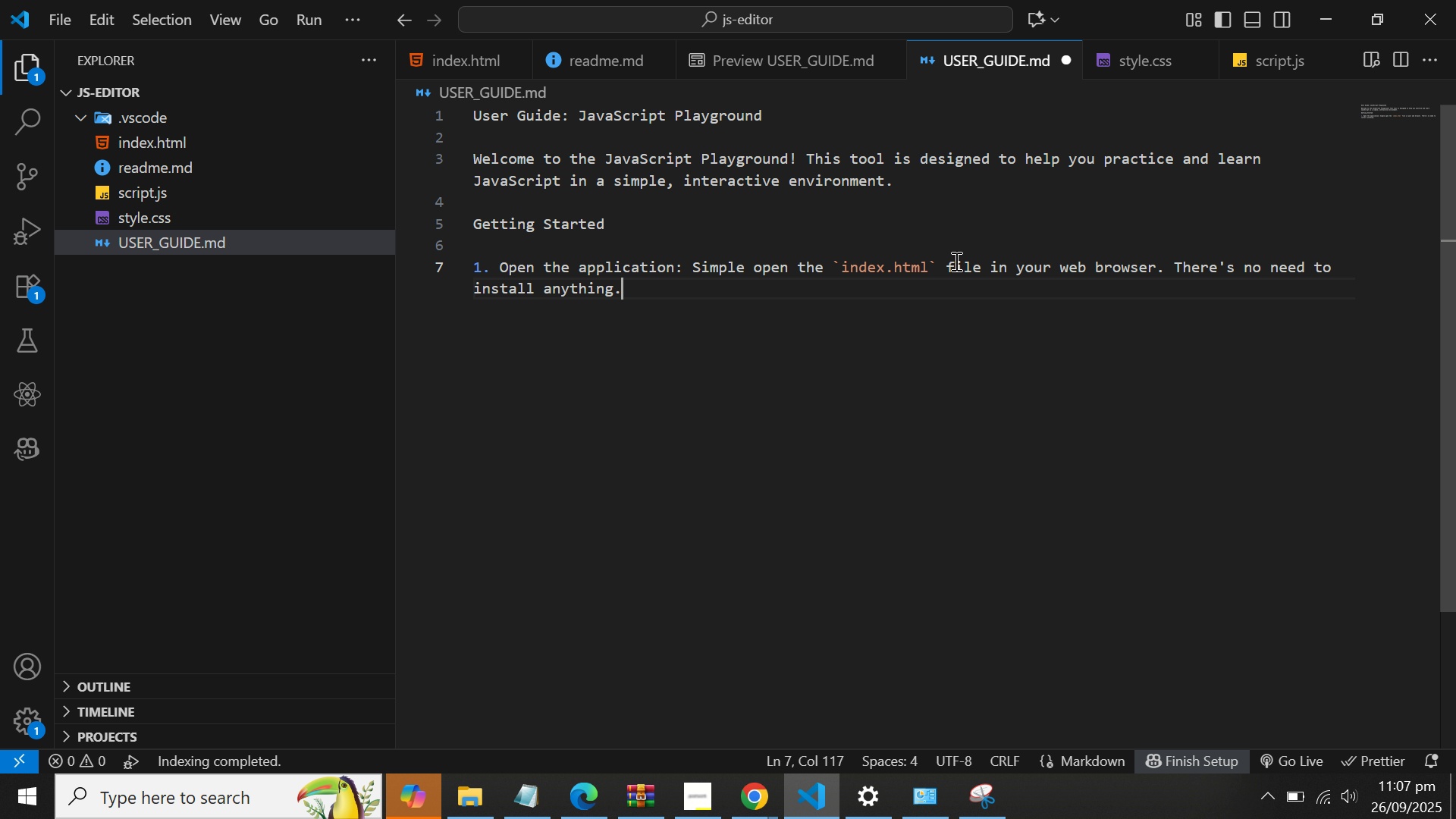 
key(Enter)
 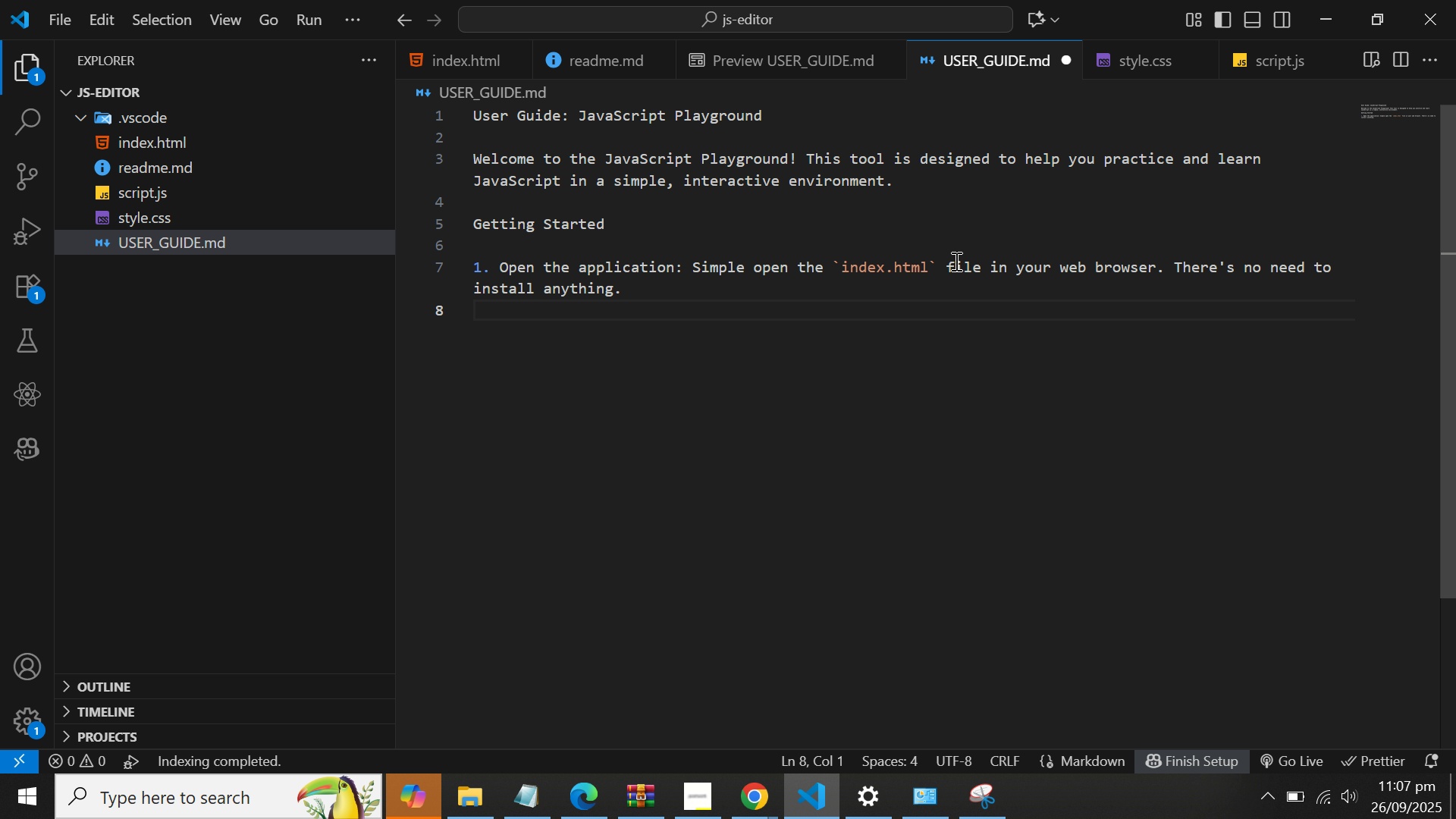 
type(2. the )
key(Backspace)
key(Backspace)
key(Backspace)
key(Backspace)
type(The In)
key(Backspace)
key(Backspace)
type(int)
key(Backspace)
key(Backspace)
key(Backspace)
key(Backspace)
type( Interface: ther)
key(Backspace)
key(Backspace)
key(Backspace)
key(Backspace)
key(Backspace)
type( the )
key(Backspace)
key(Backspace)
key(Backspace)
key(Backspace)
key(Backspace)
type(The Pl)
 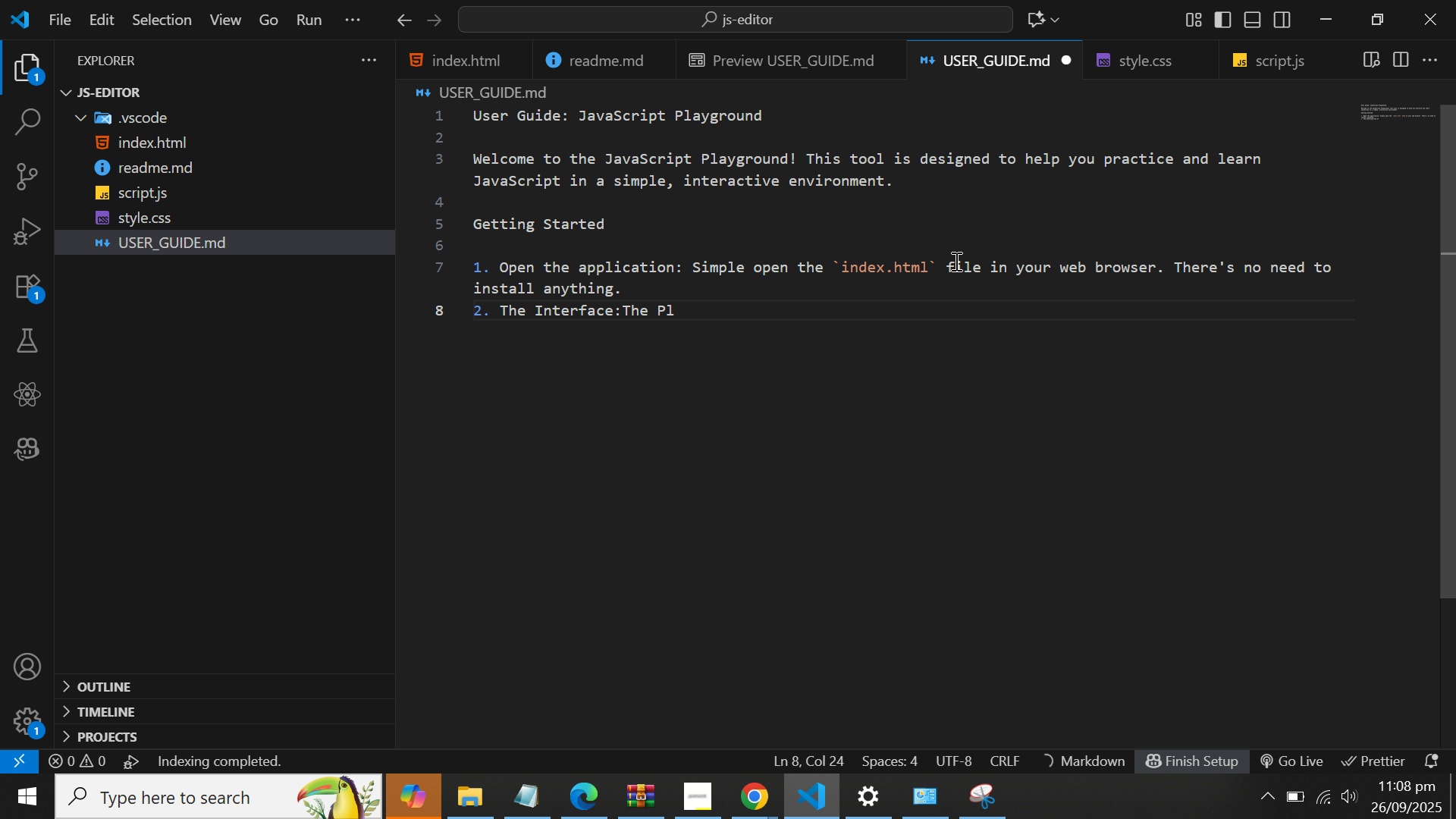 
key(ArrowLeft)
 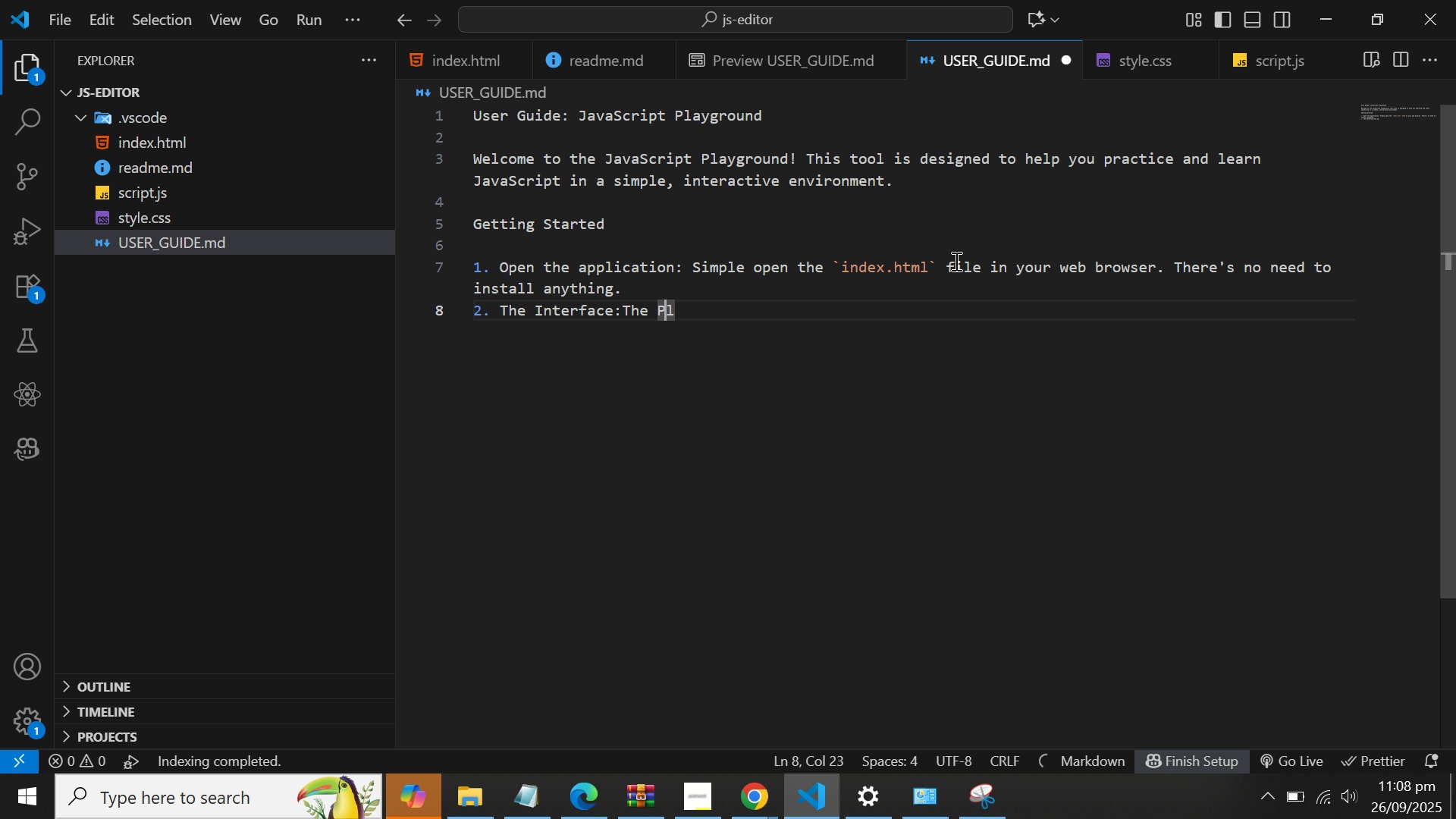 
key(ArrowLeft)
 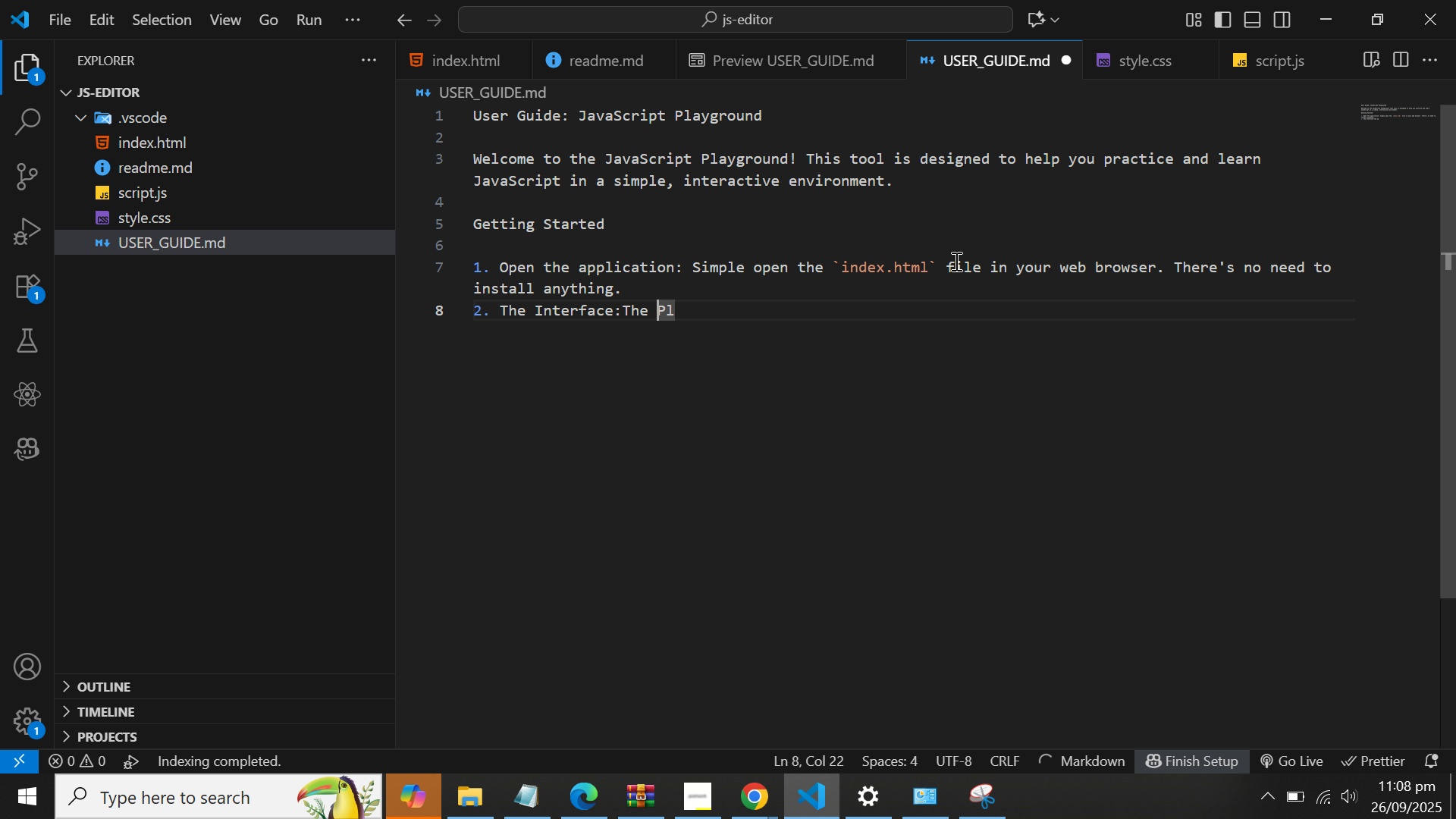 
key(ArrowLeft)
 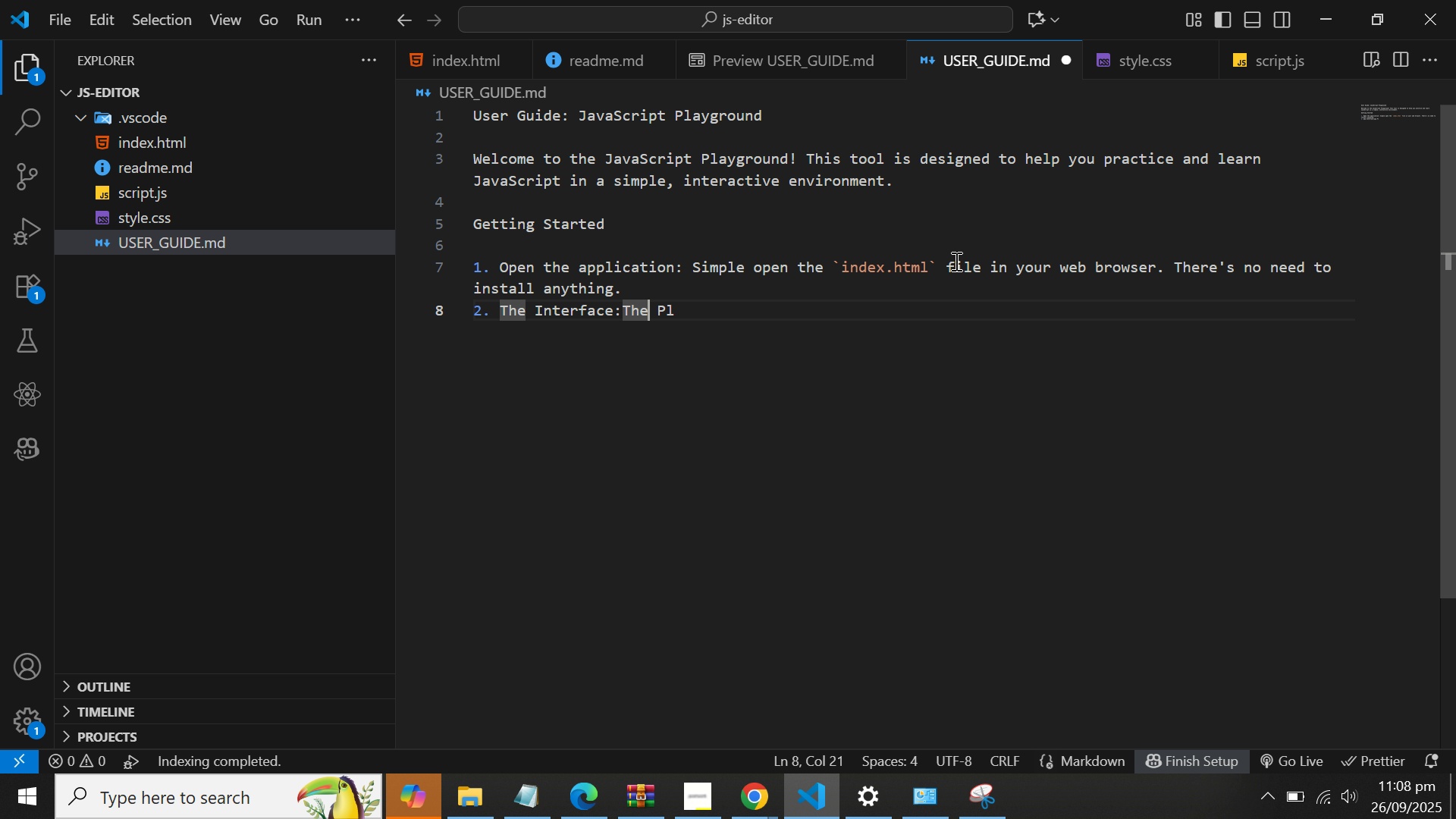 
key(ArrowLeft)
 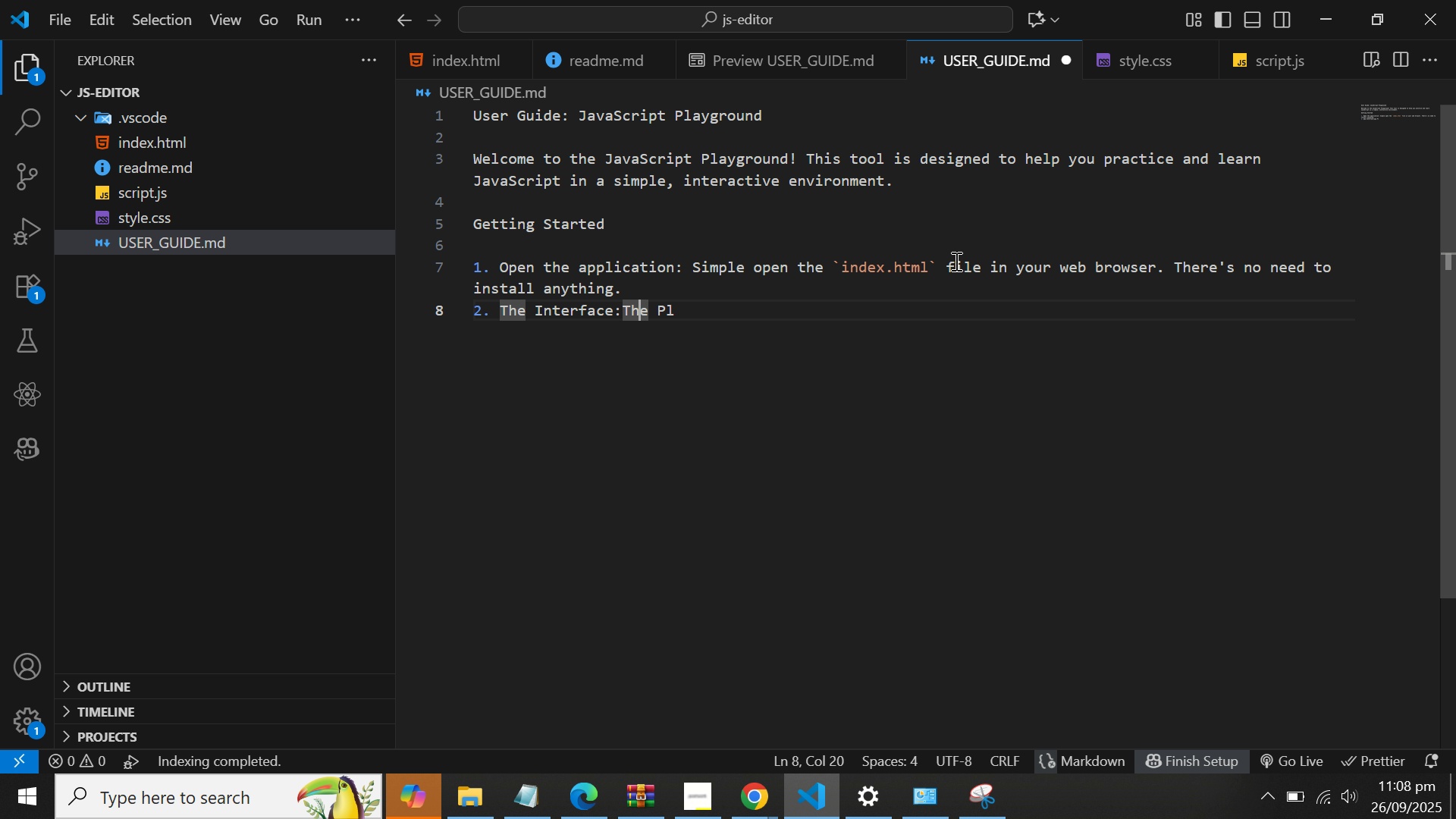 
key(ArrowLeft)
 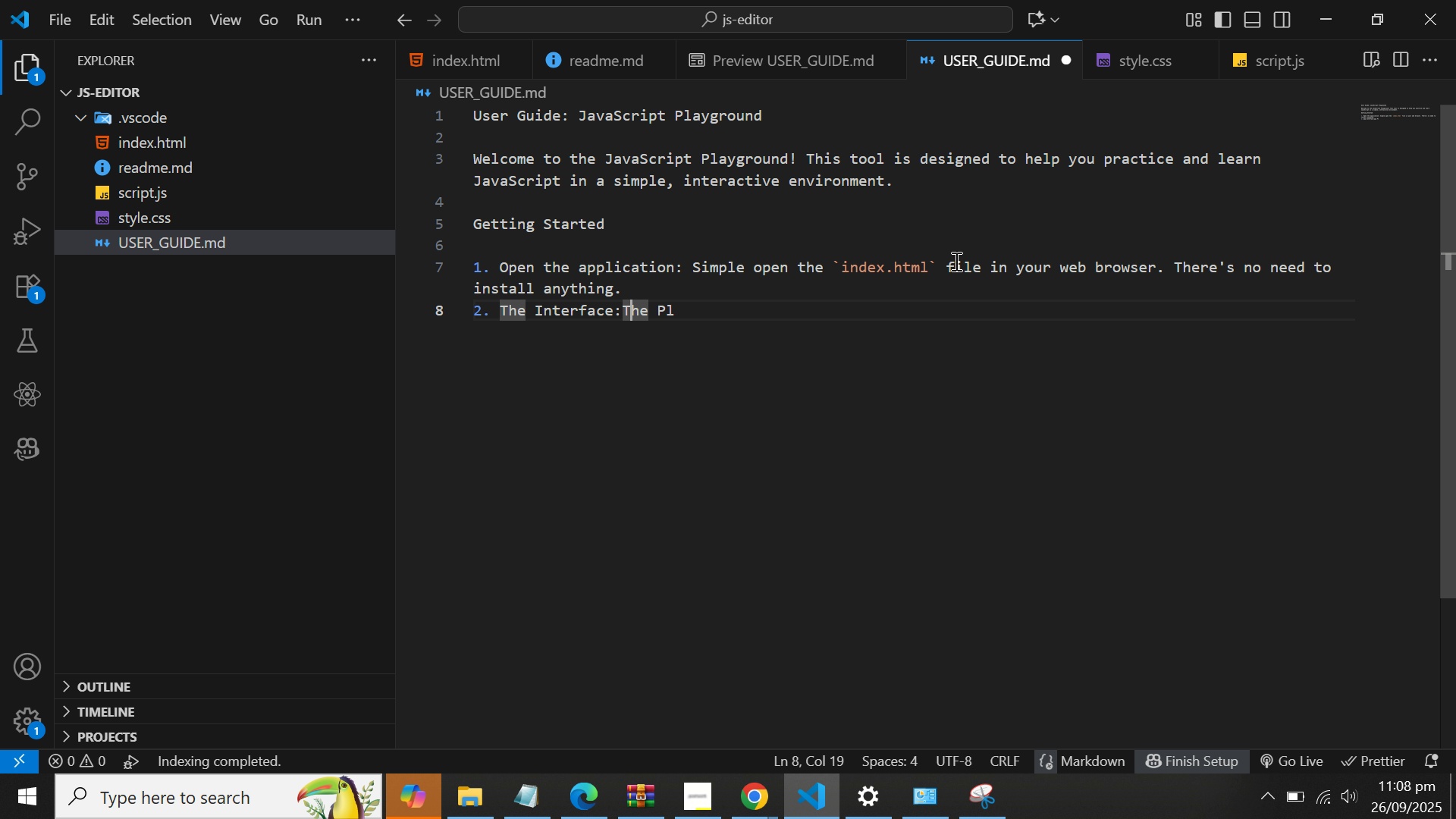 
key(ArrowLeft)
 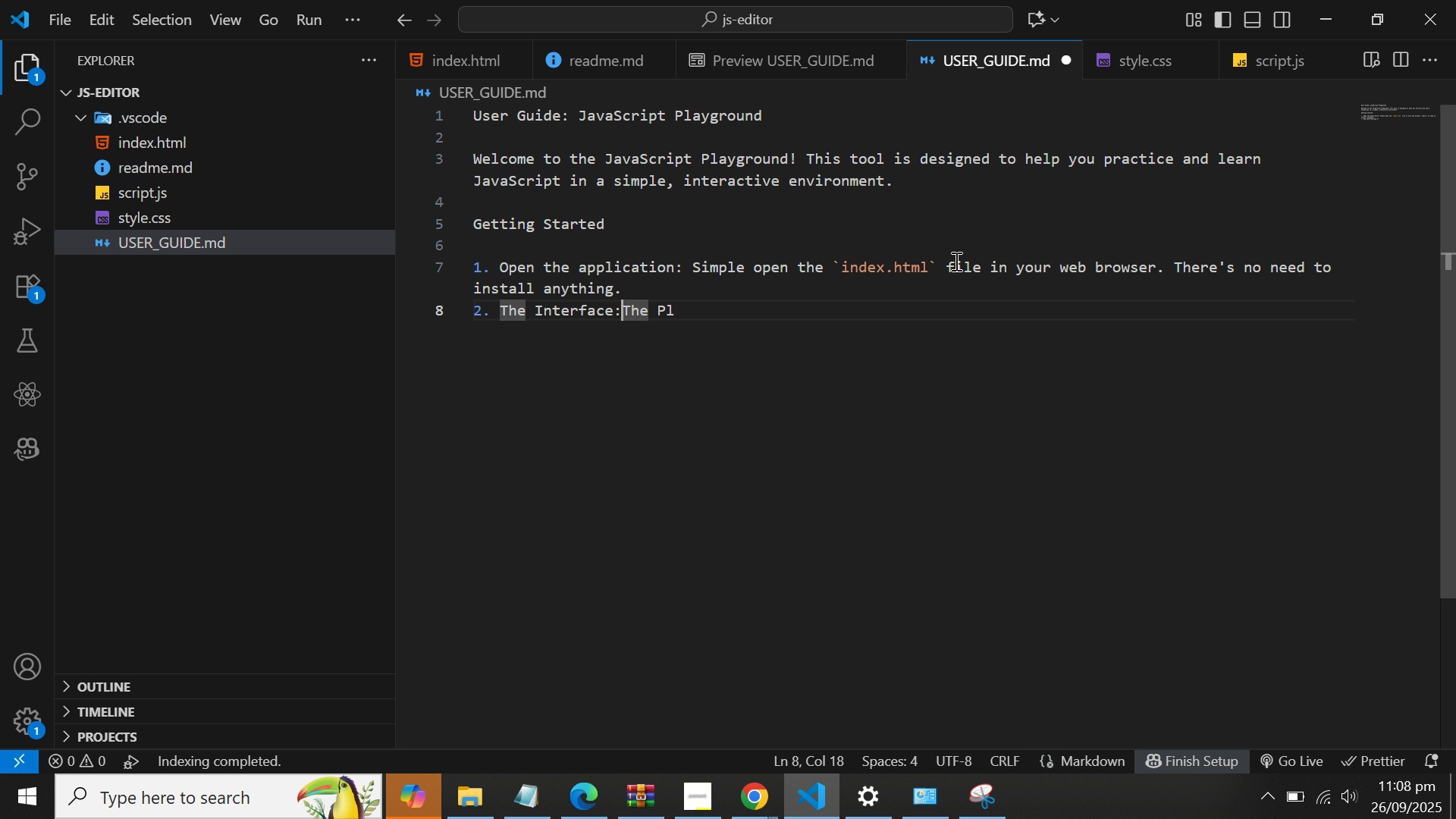 
key(Space)
 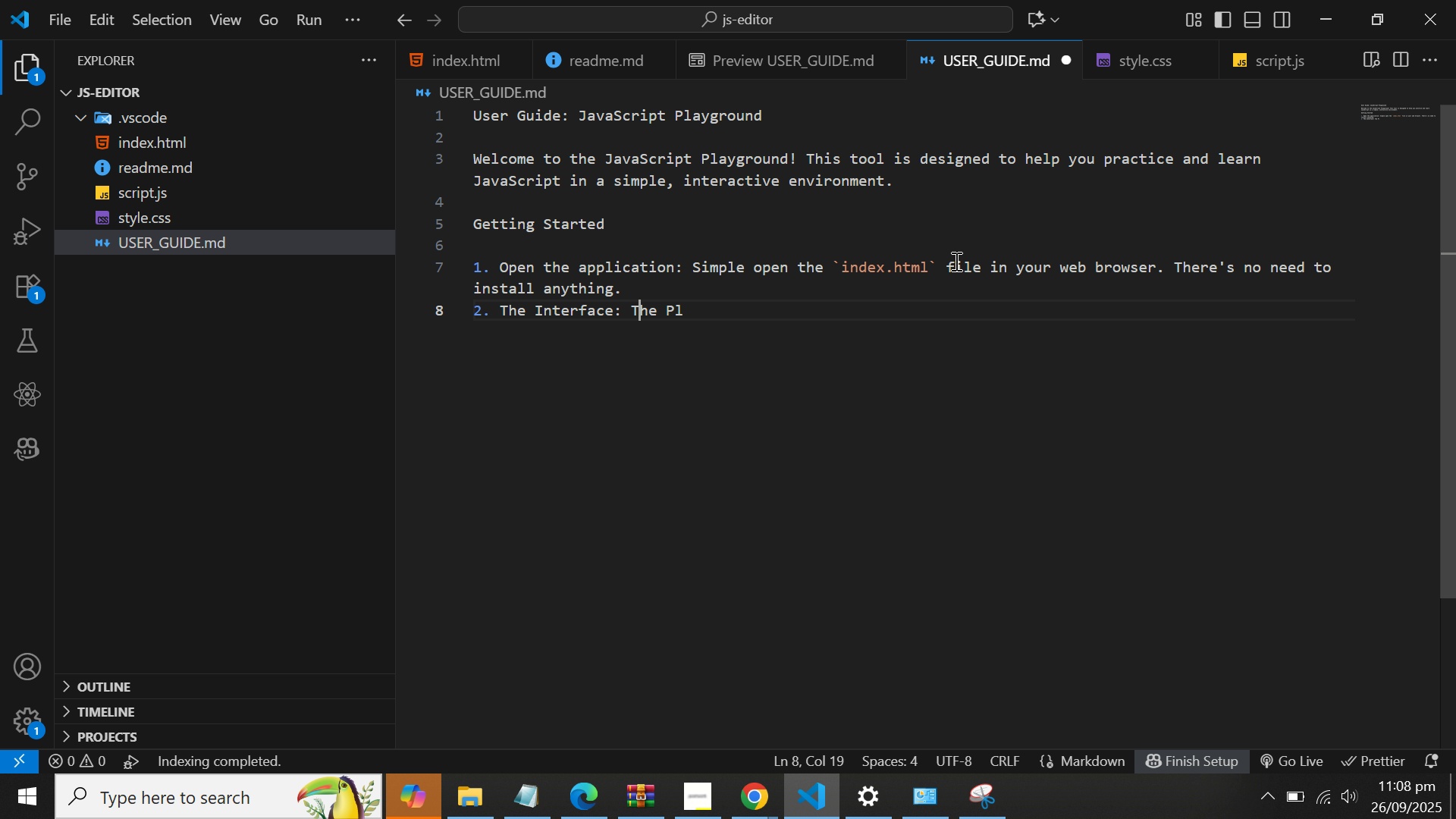 
key(ArrowRight)
 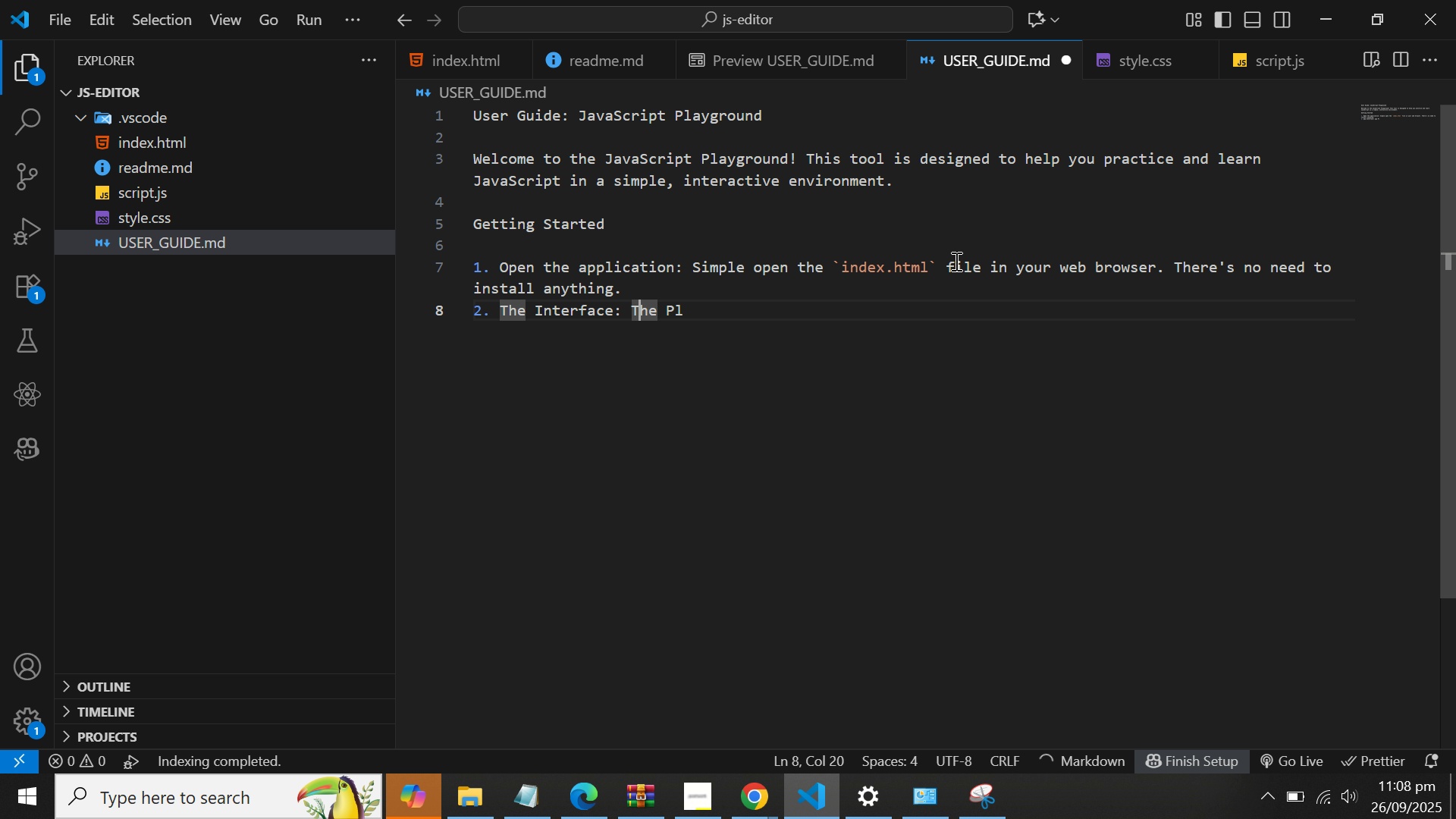 
key(ArrowRight)
 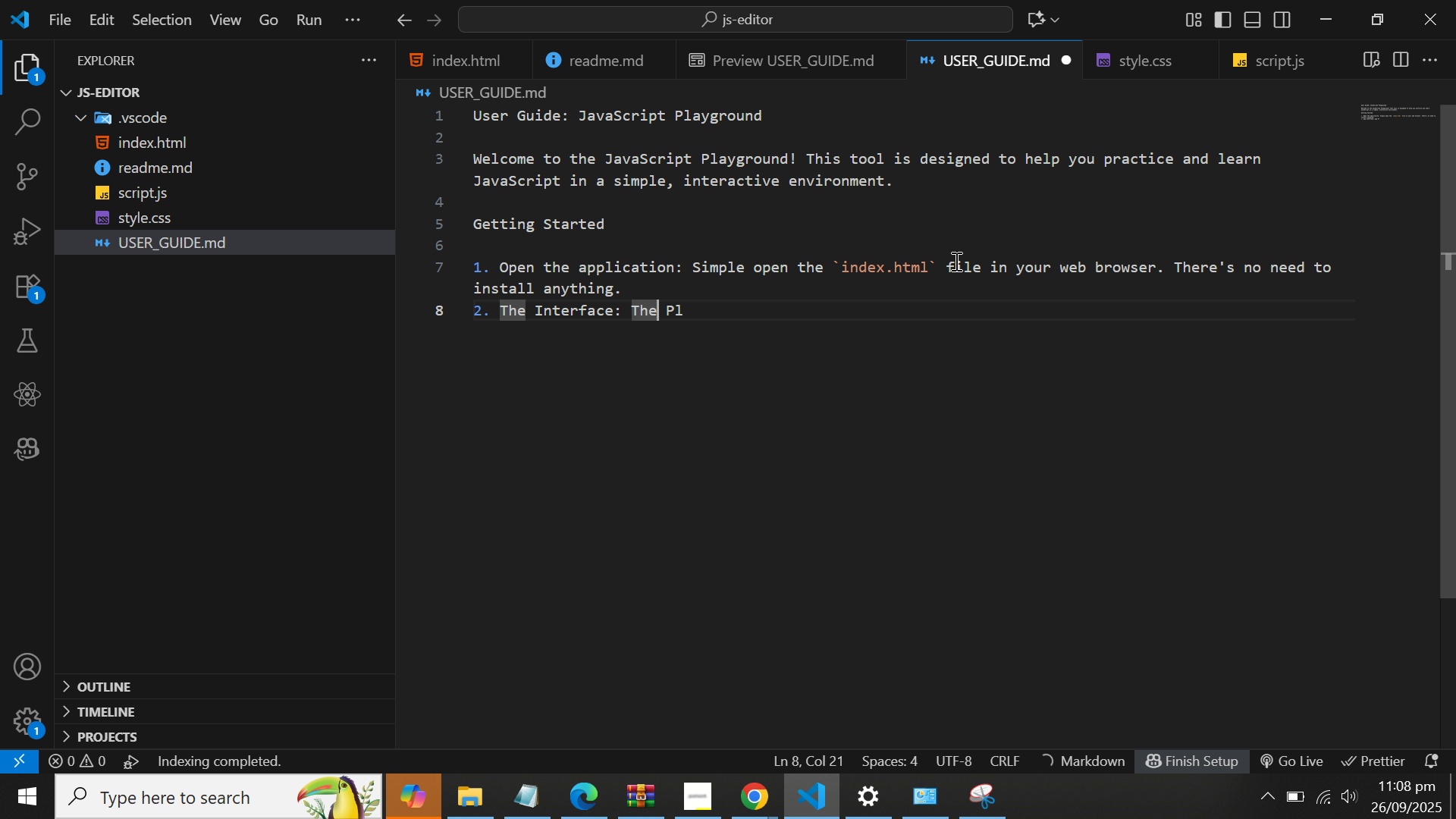 
key(ArrowRight)
 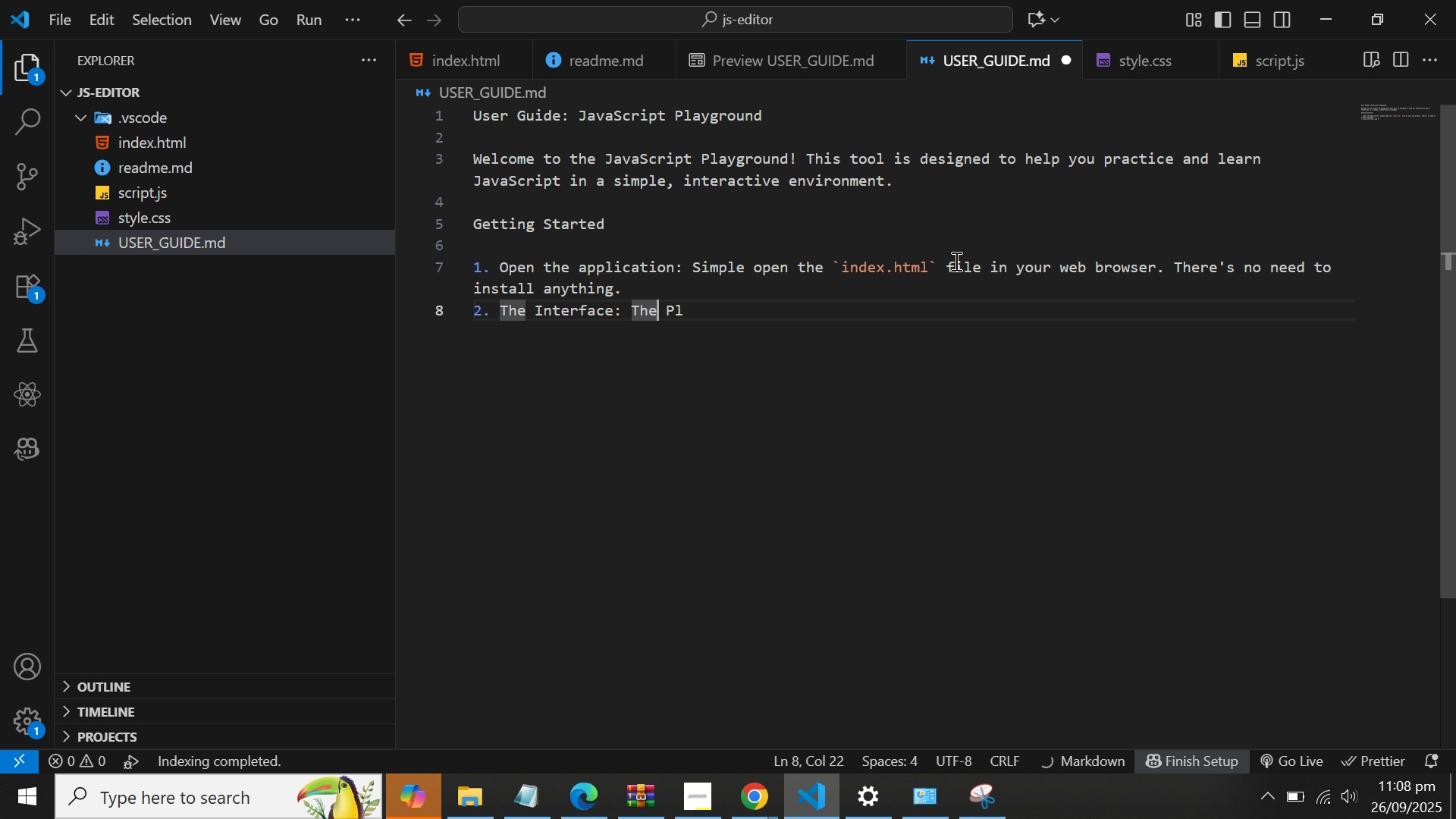 
key(ArrowRight)
 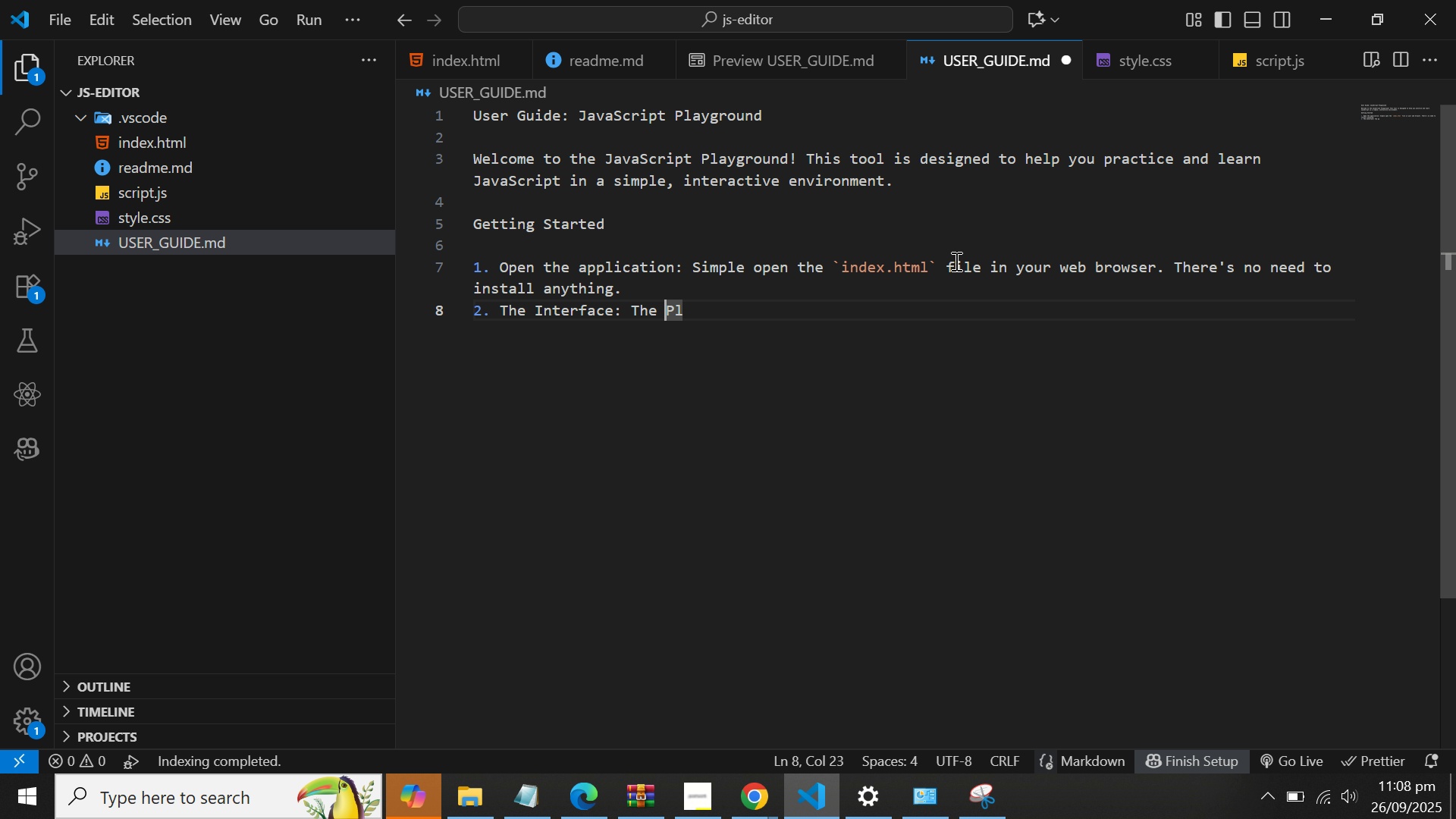 
key(ArrowRight)
 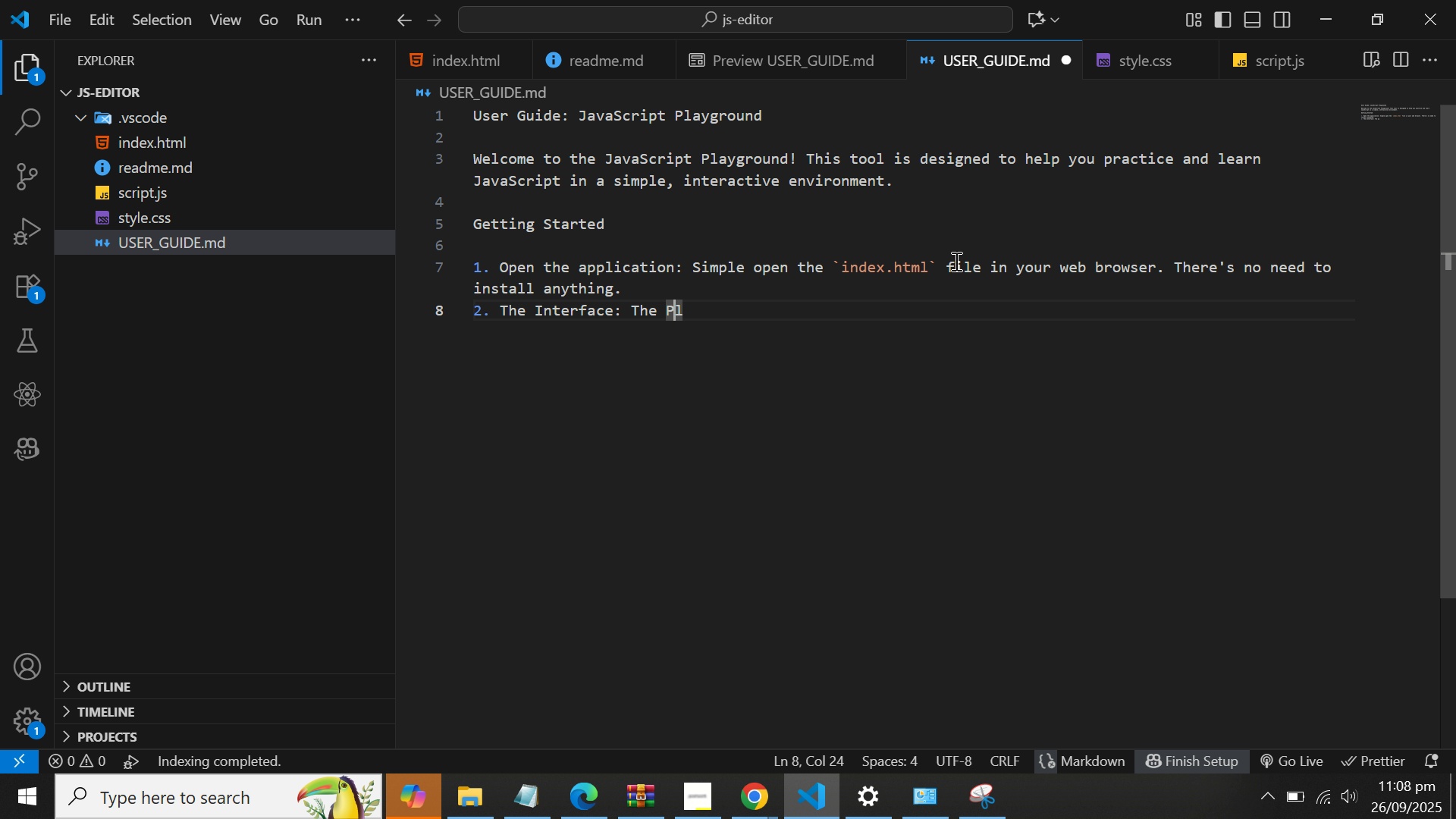 
key(ArrowRight)
 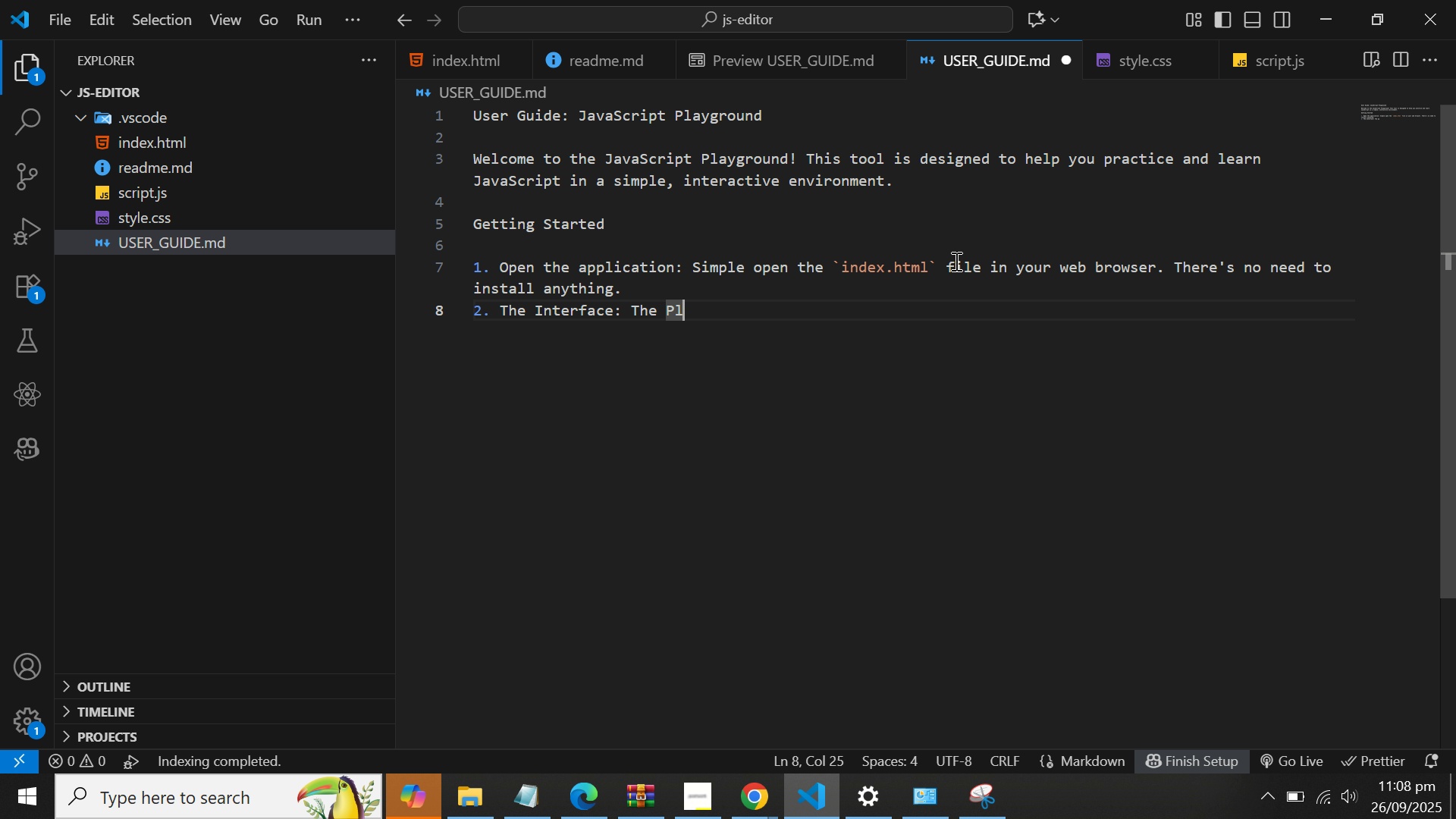 
key(Backspace)
key(Backspace)
type(playground has three main sections:)
 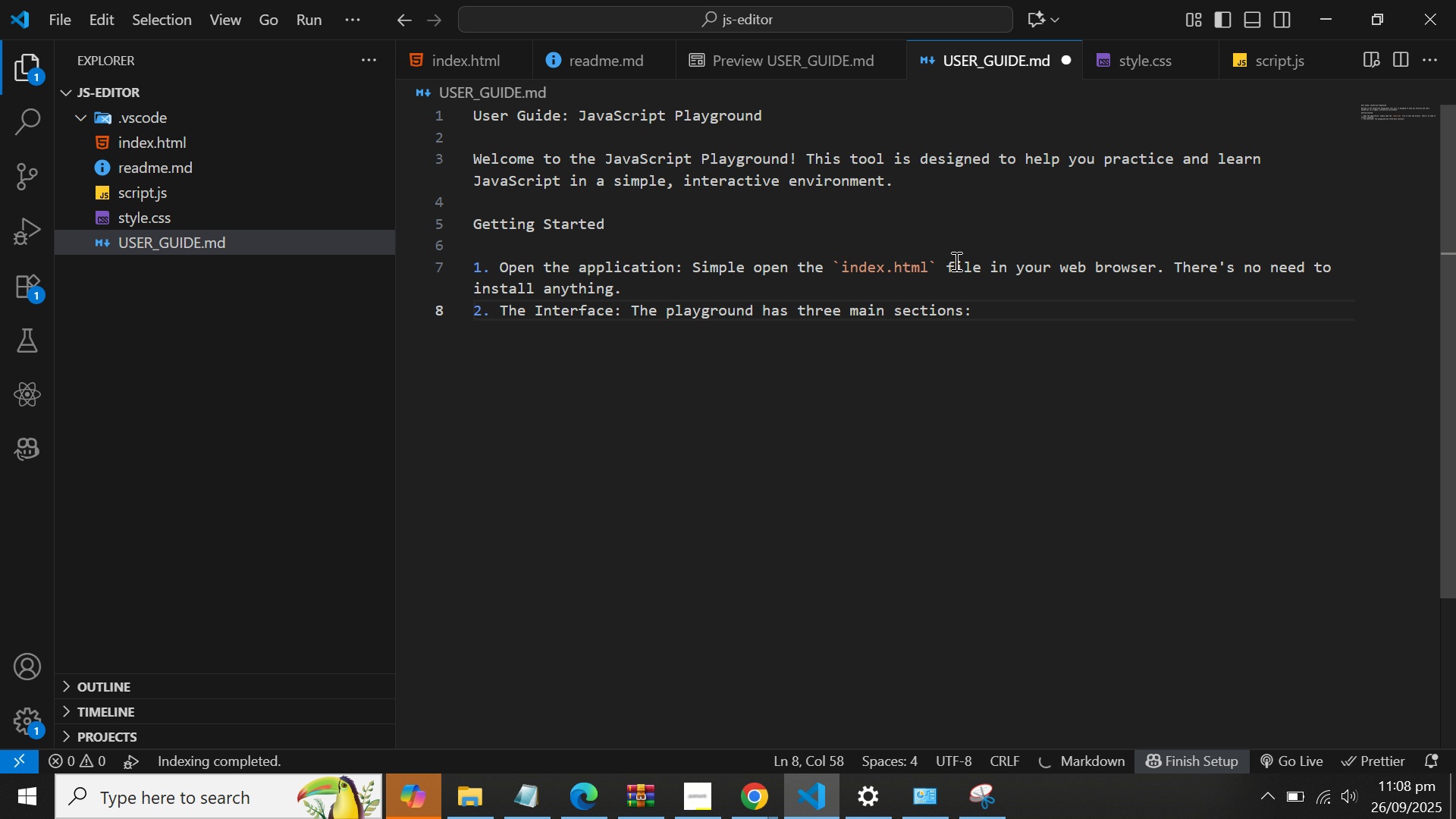 
key(Enter)
 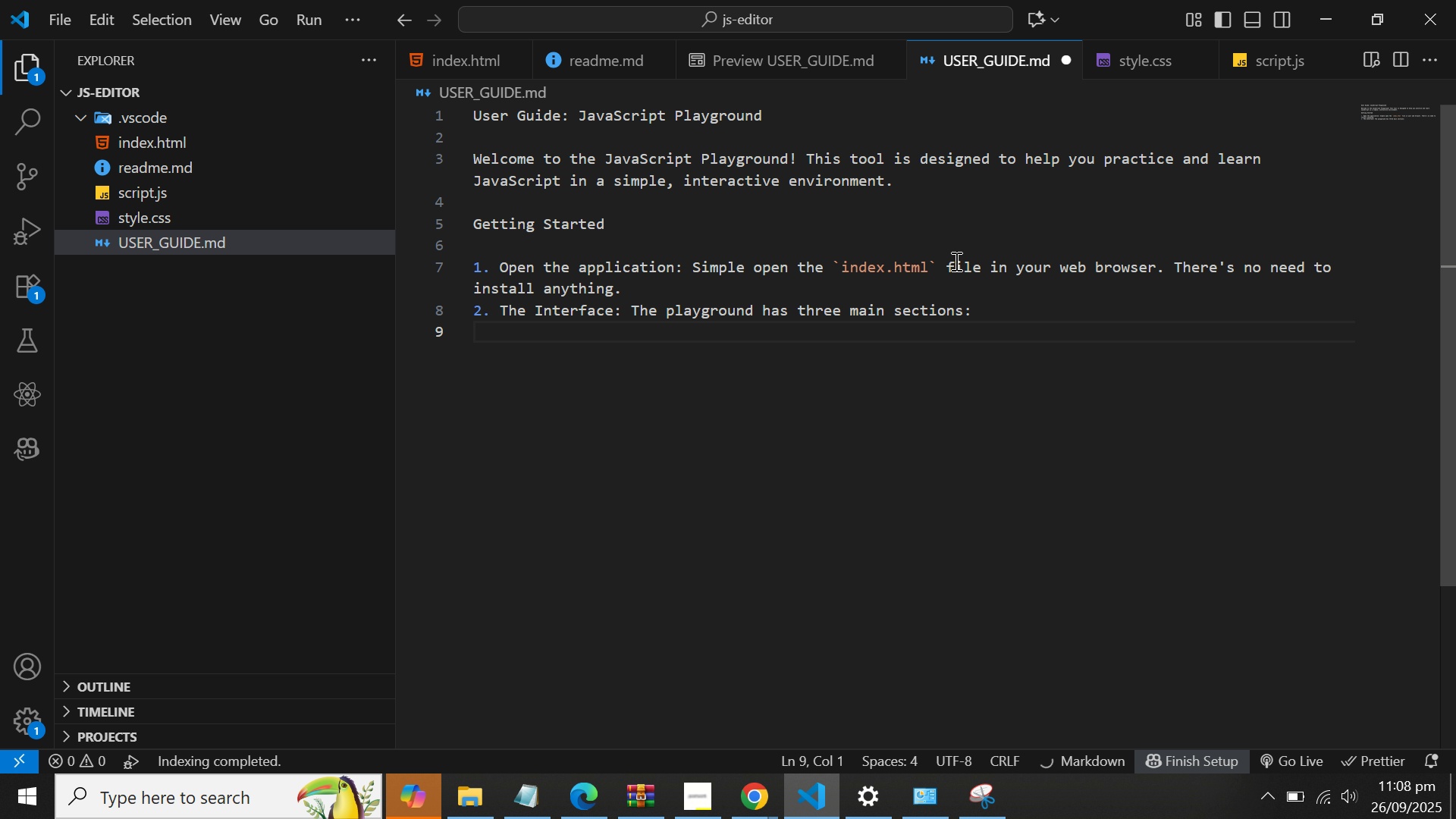 
key(Enter)
 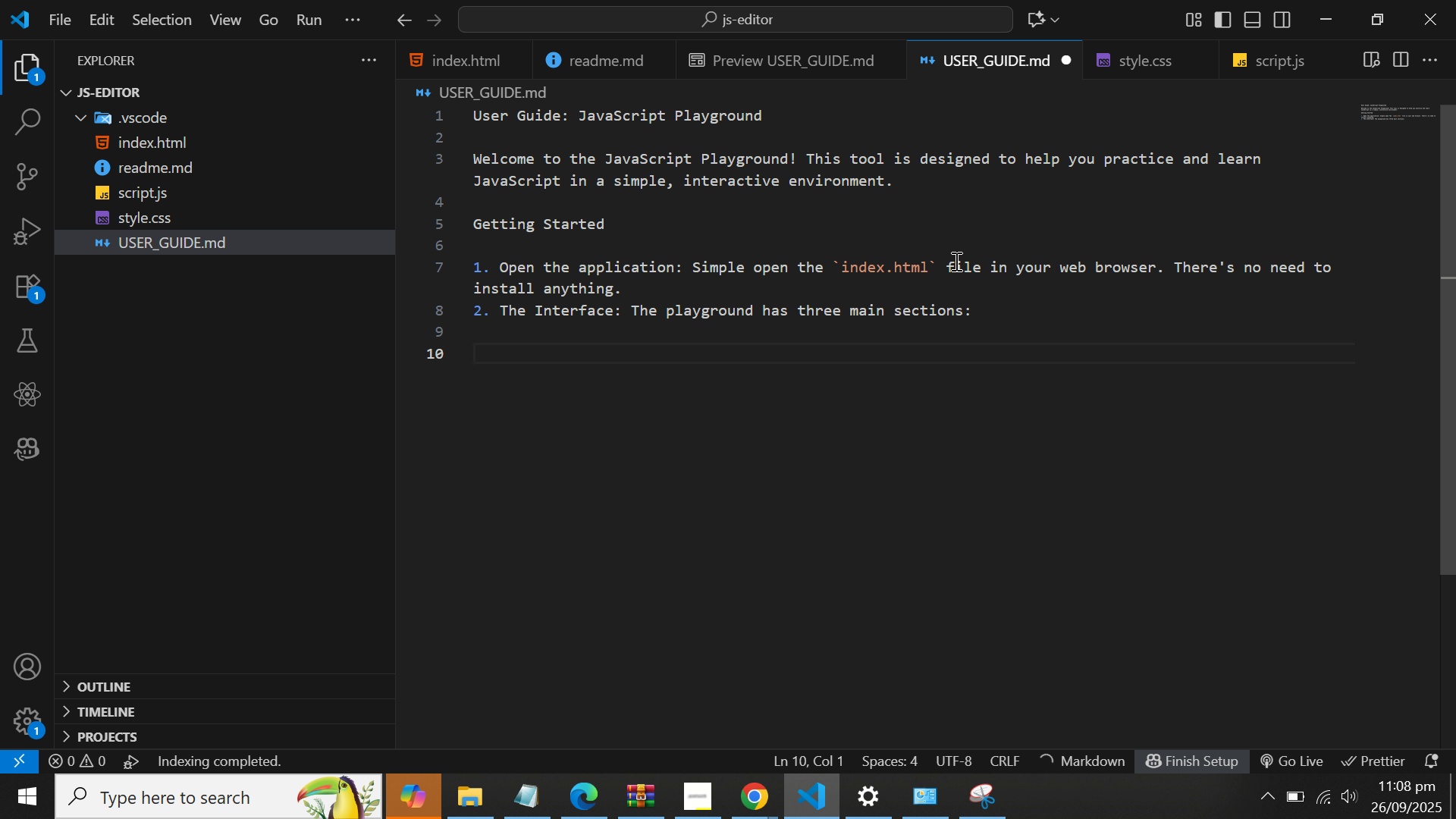 
type(Code Editor: This is the large tr)
key(Backspace)
type(ext area on the left where you will )
 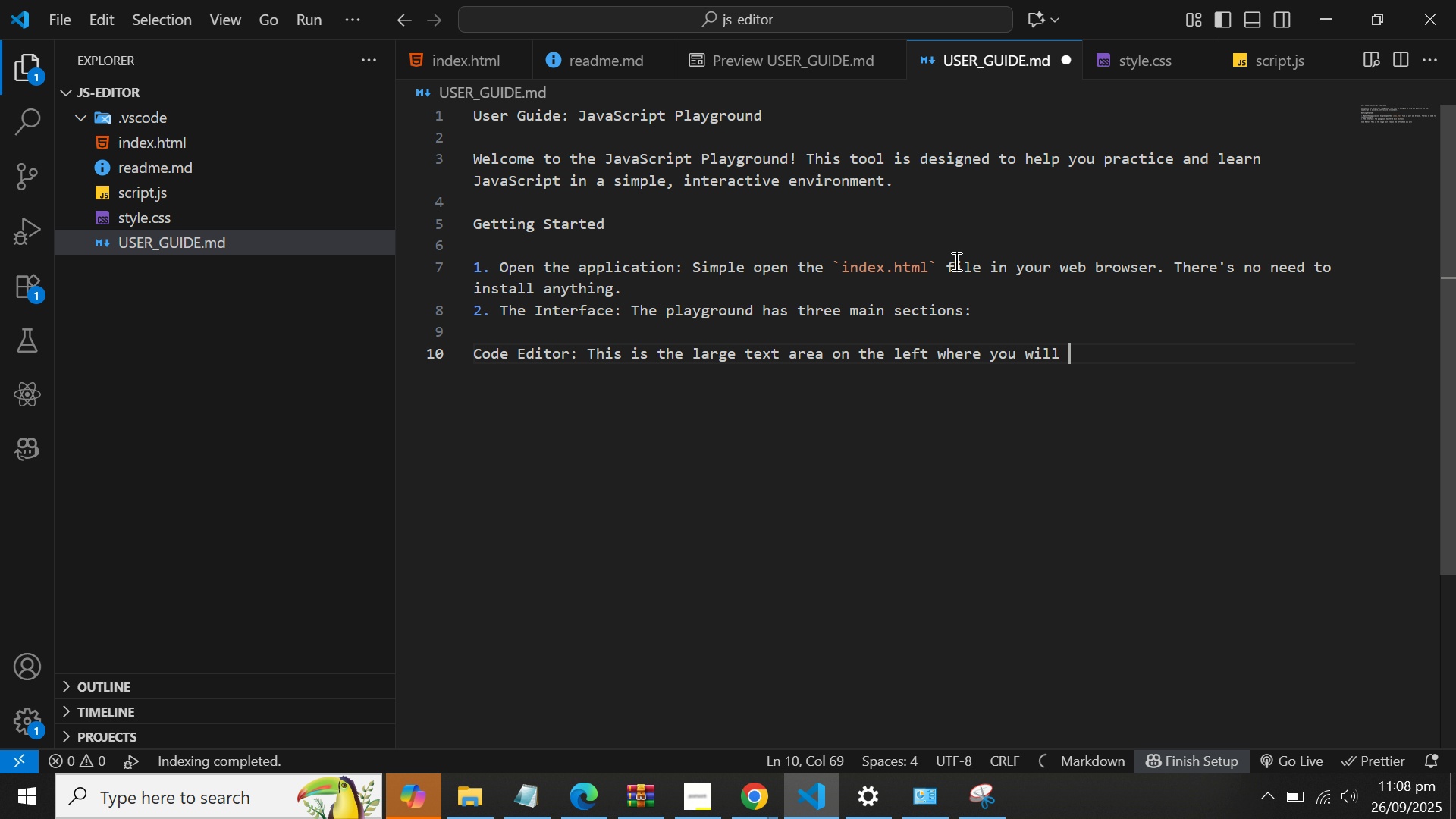 
wait(17.95)
 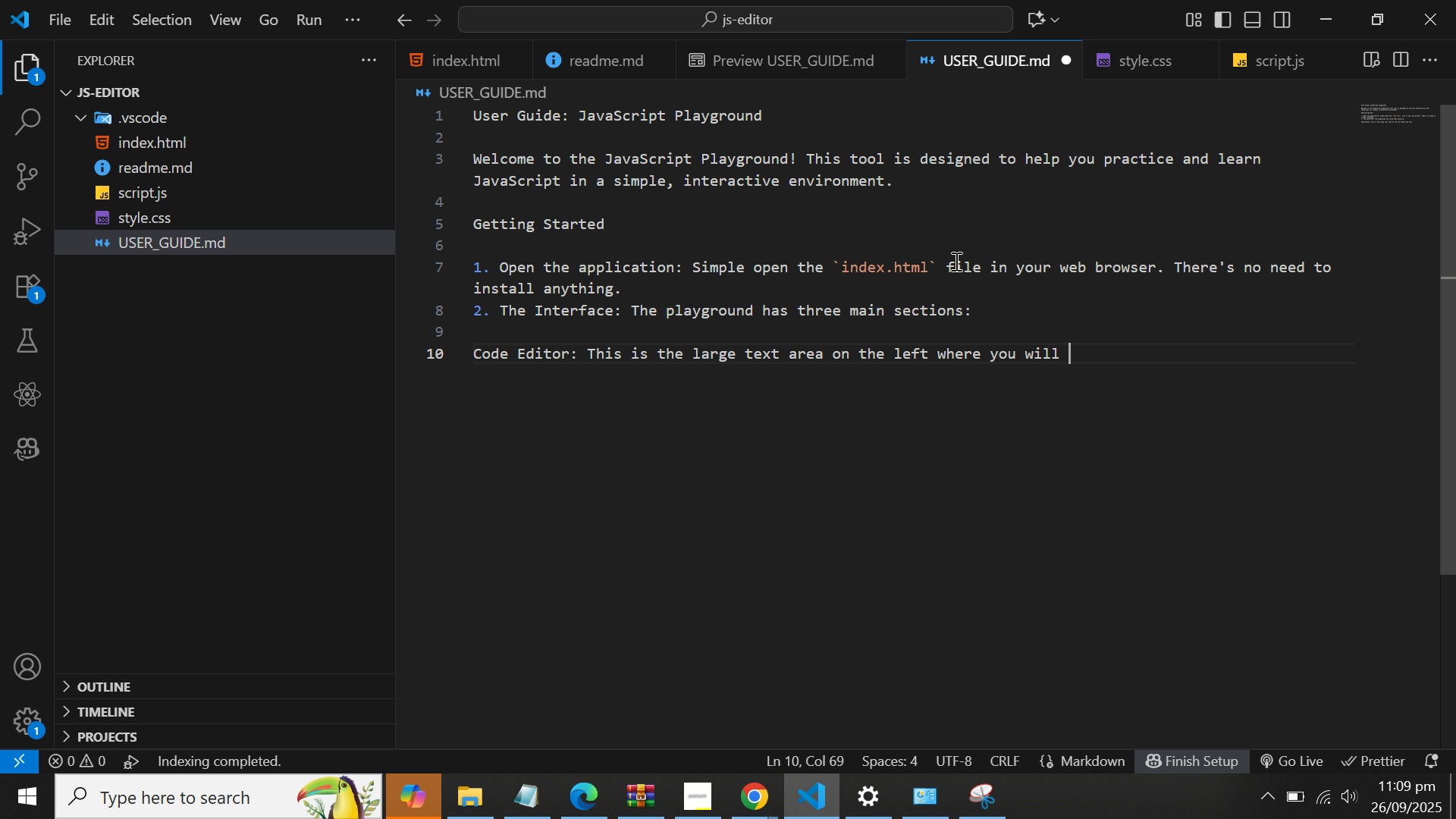 
left_click([702, 795])